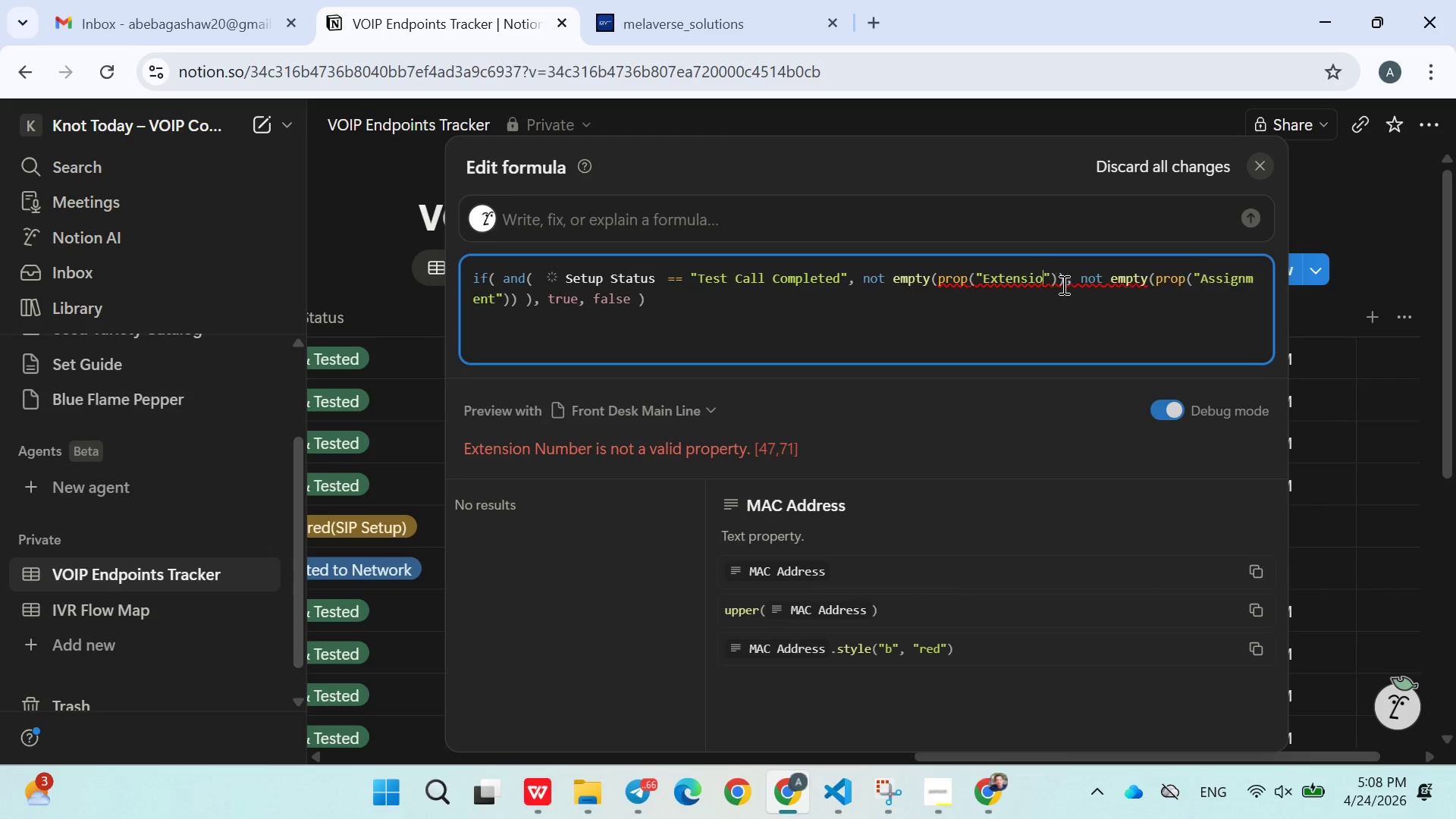 
key(Backspace)
 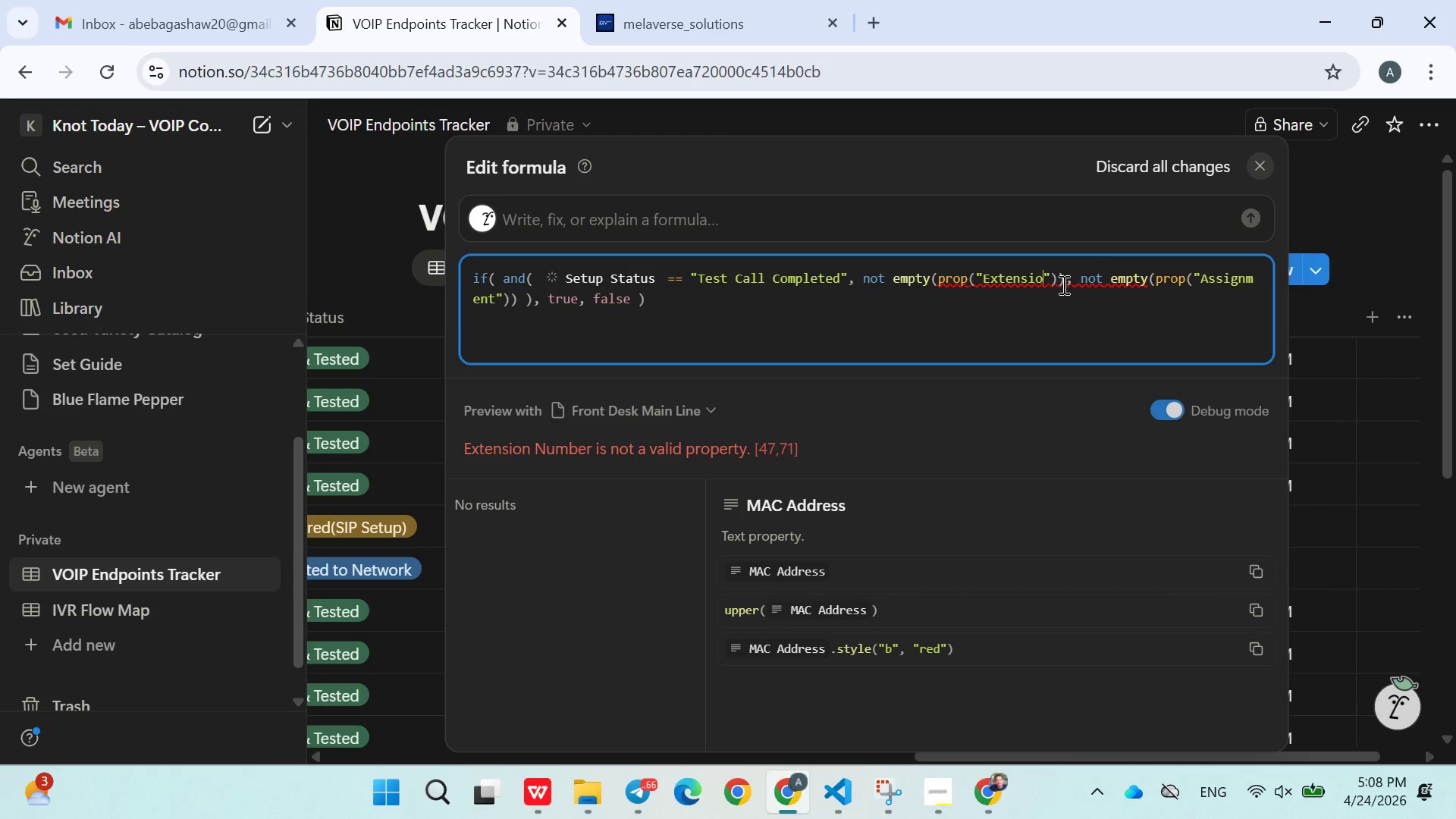 
key(Backspace)
 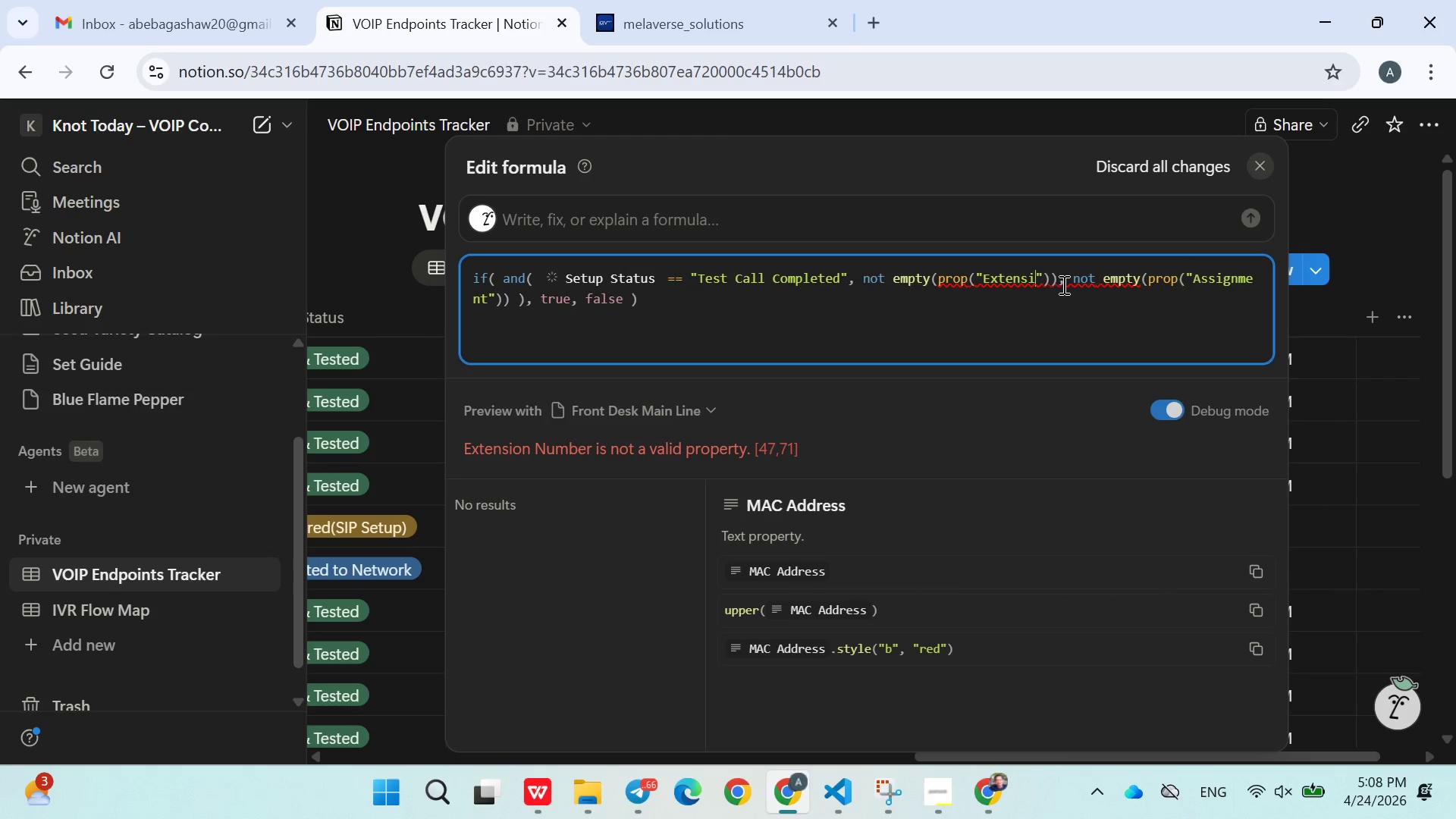 
key(Backspace)
 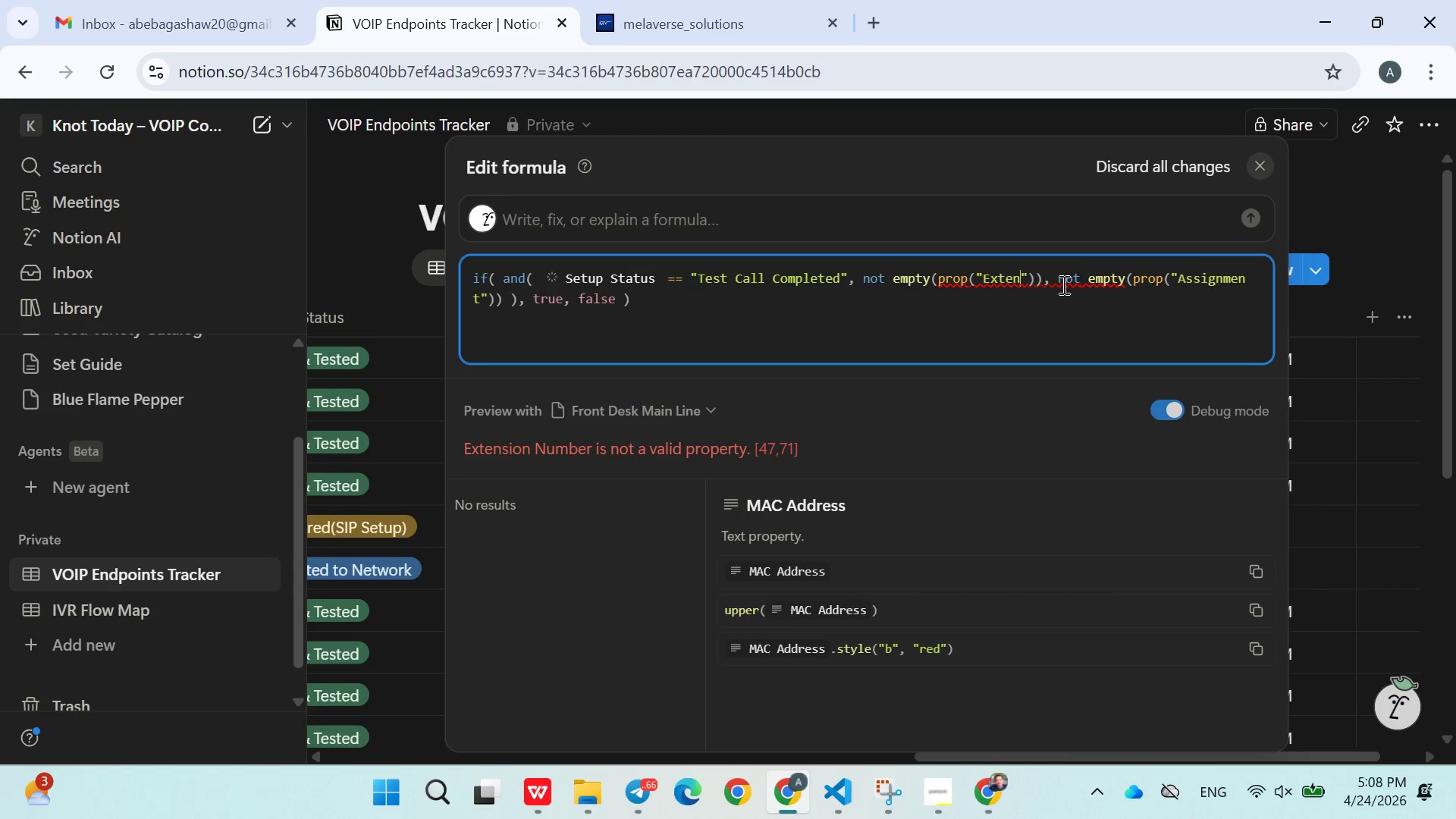 
key(Backspace)
 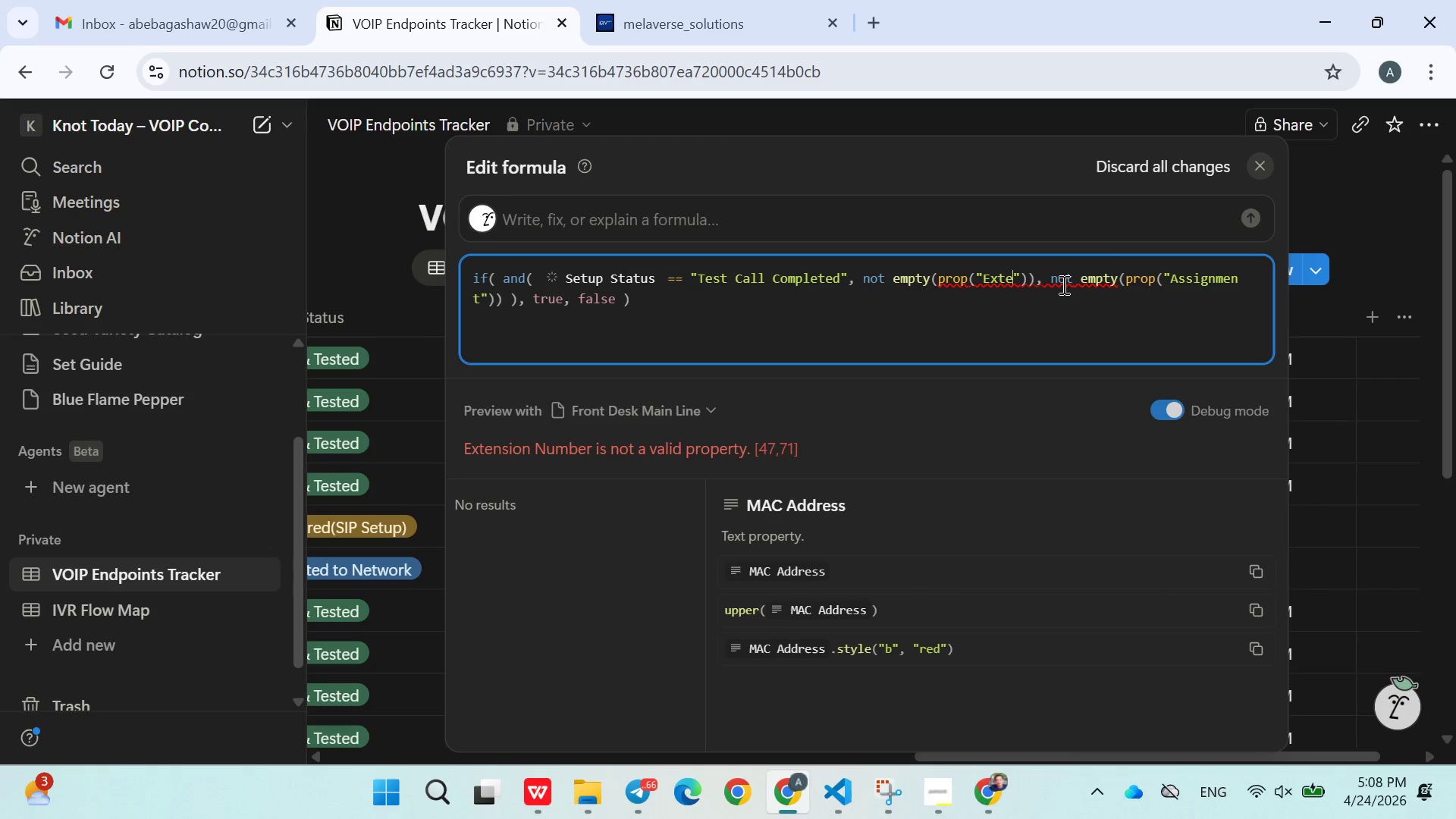 
key(Backspace)
 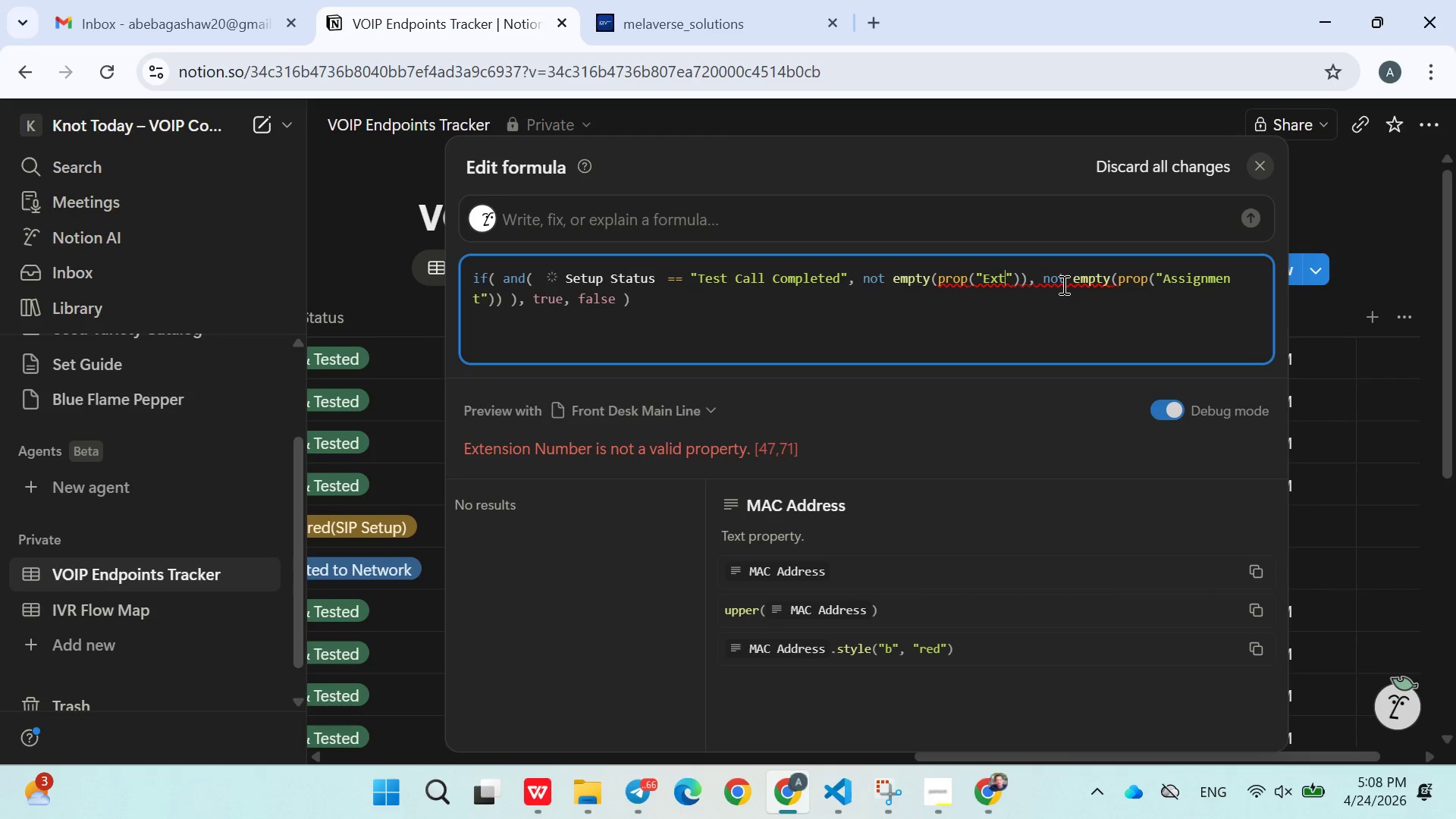 
key(Backspace)
 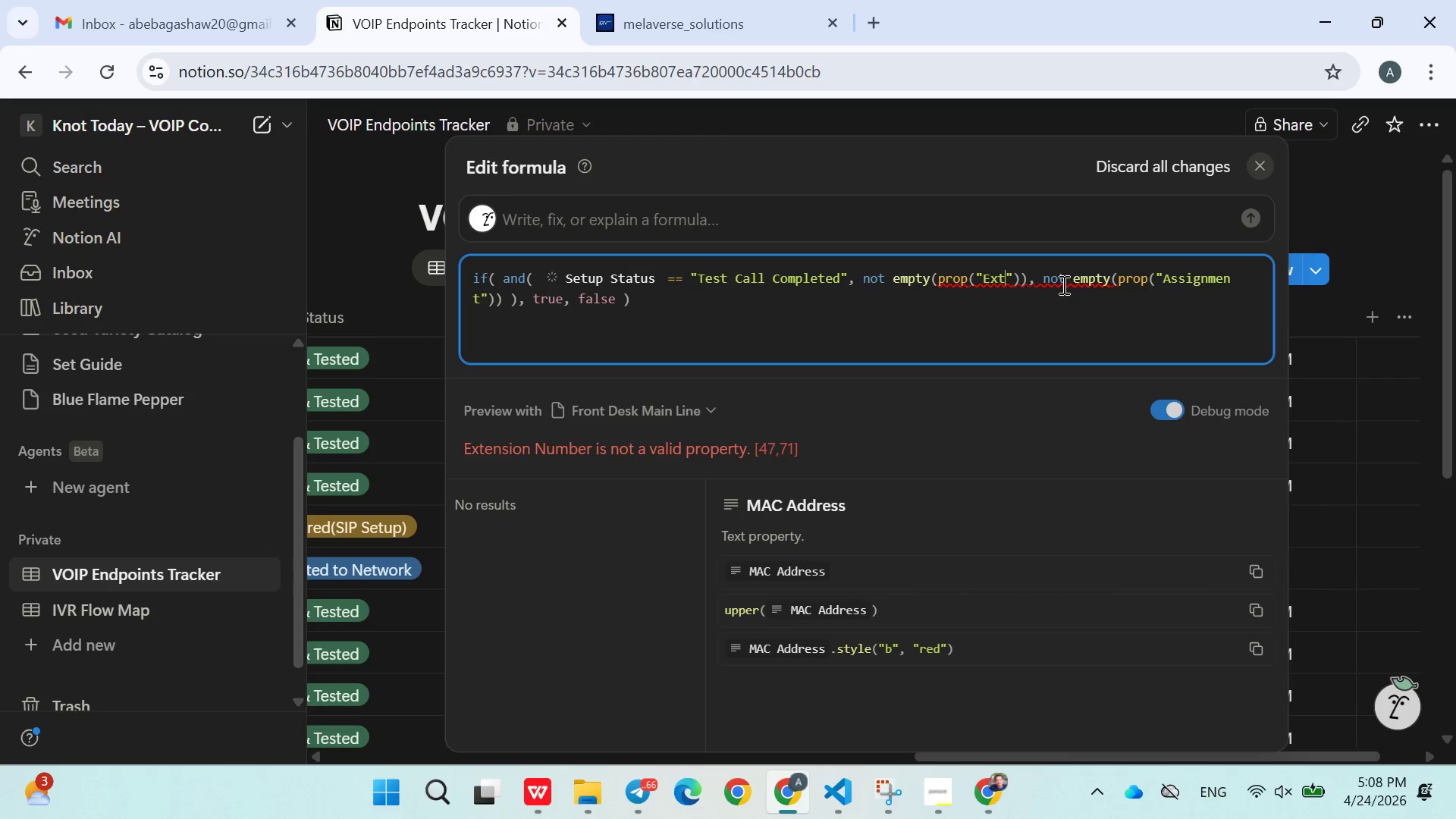 
key(Backspace)
 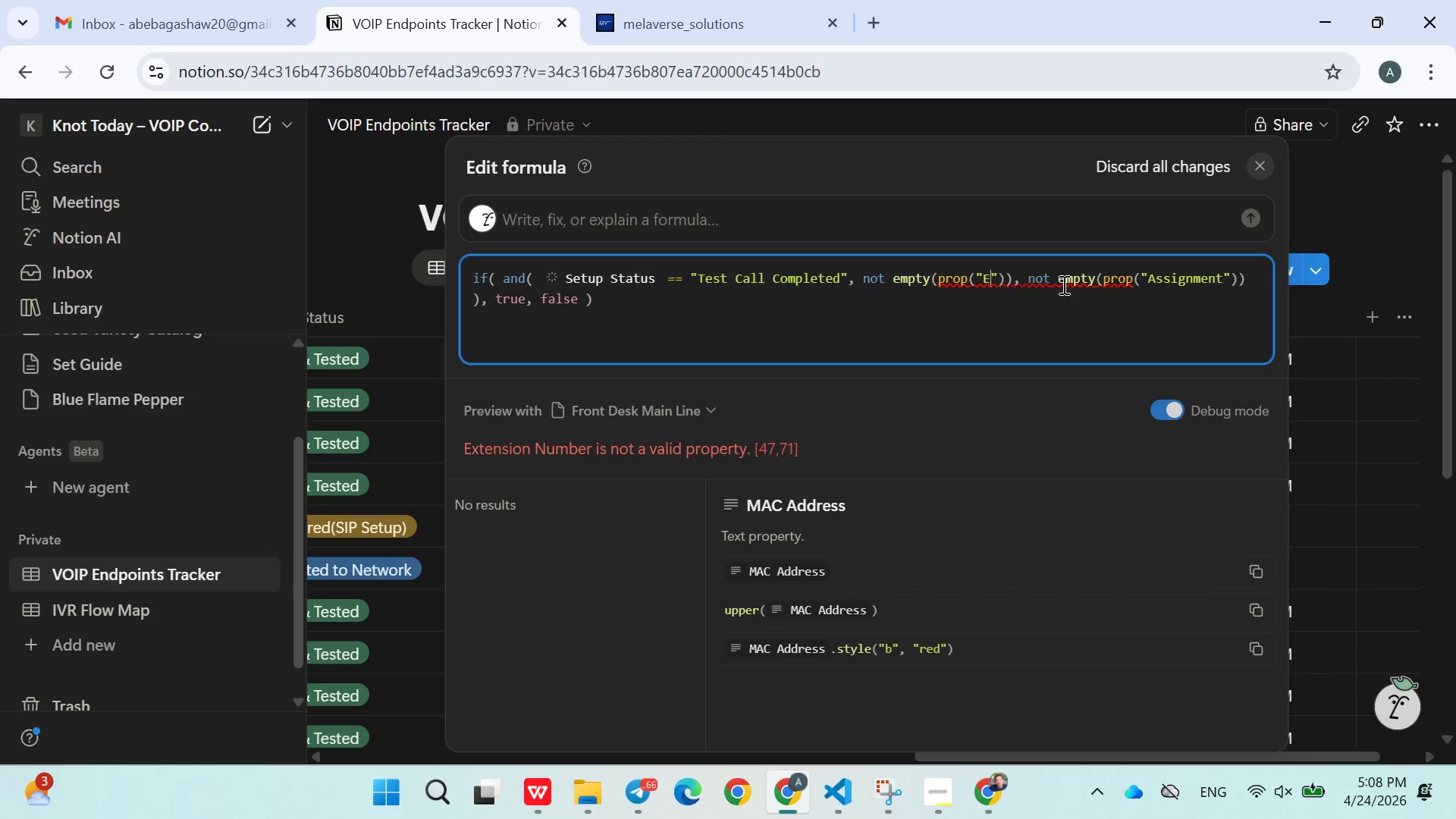 
key(Backspace)
 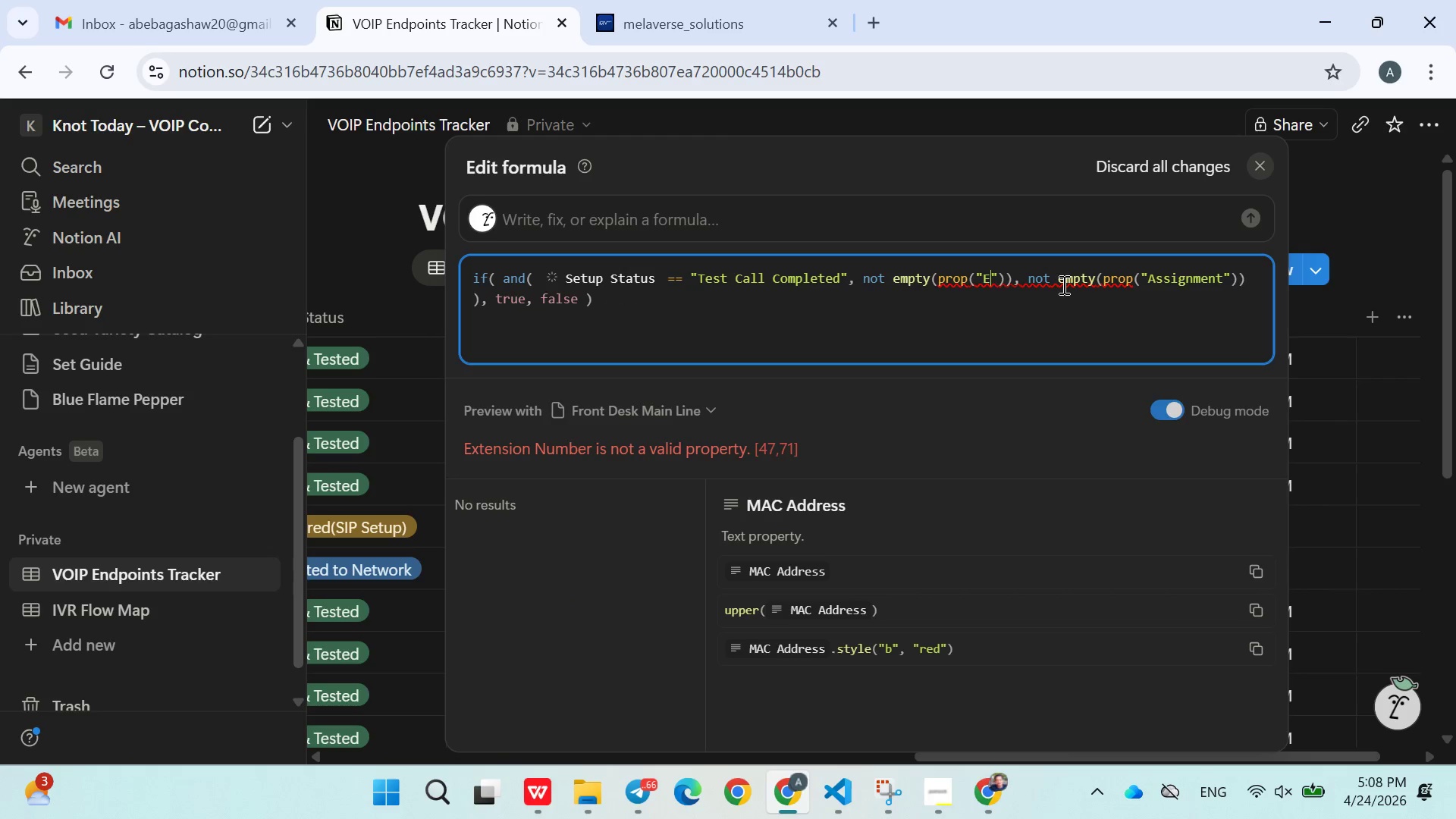 
key(Backspace)
 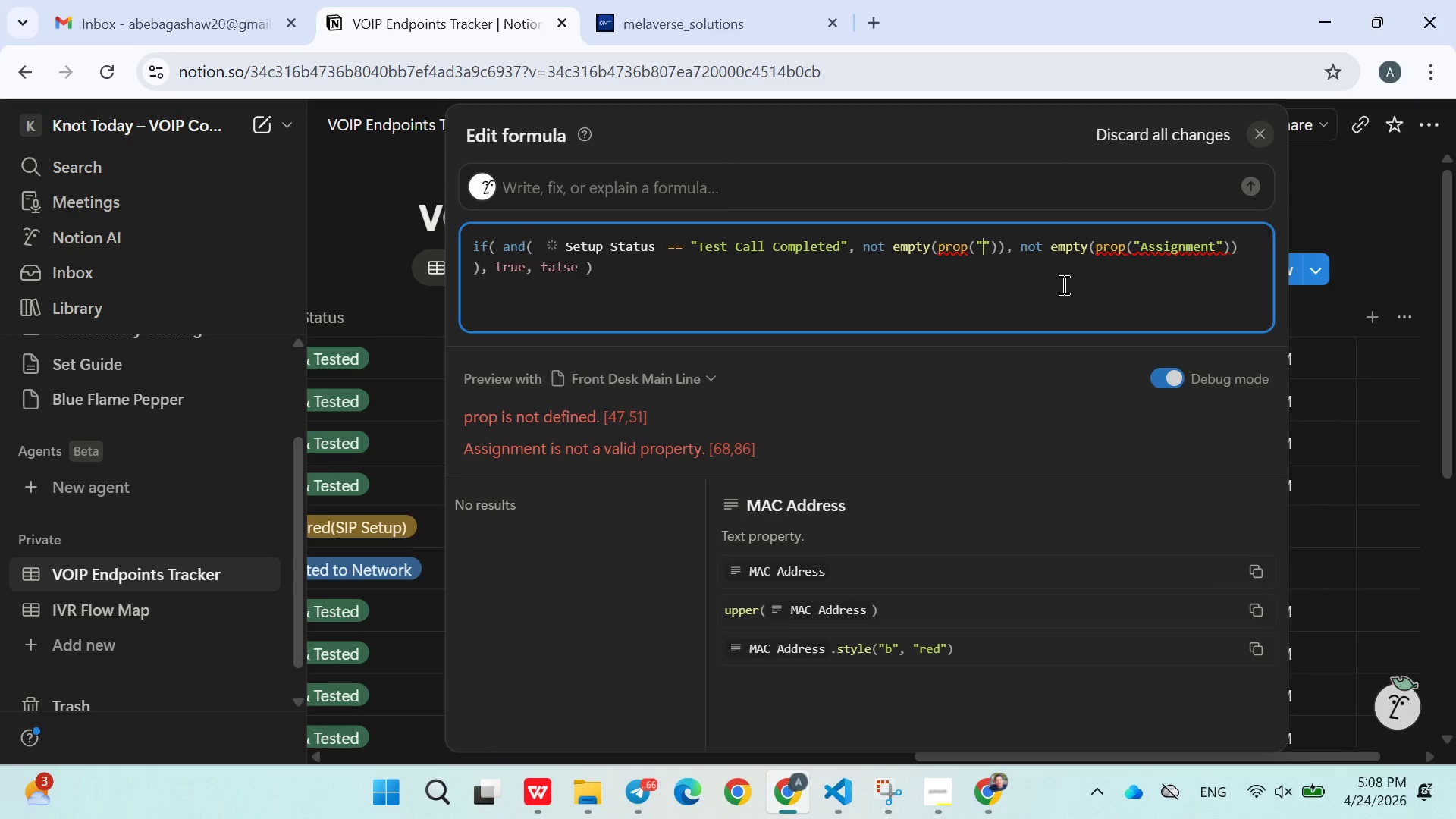 
key(Control+ControlLeft)
 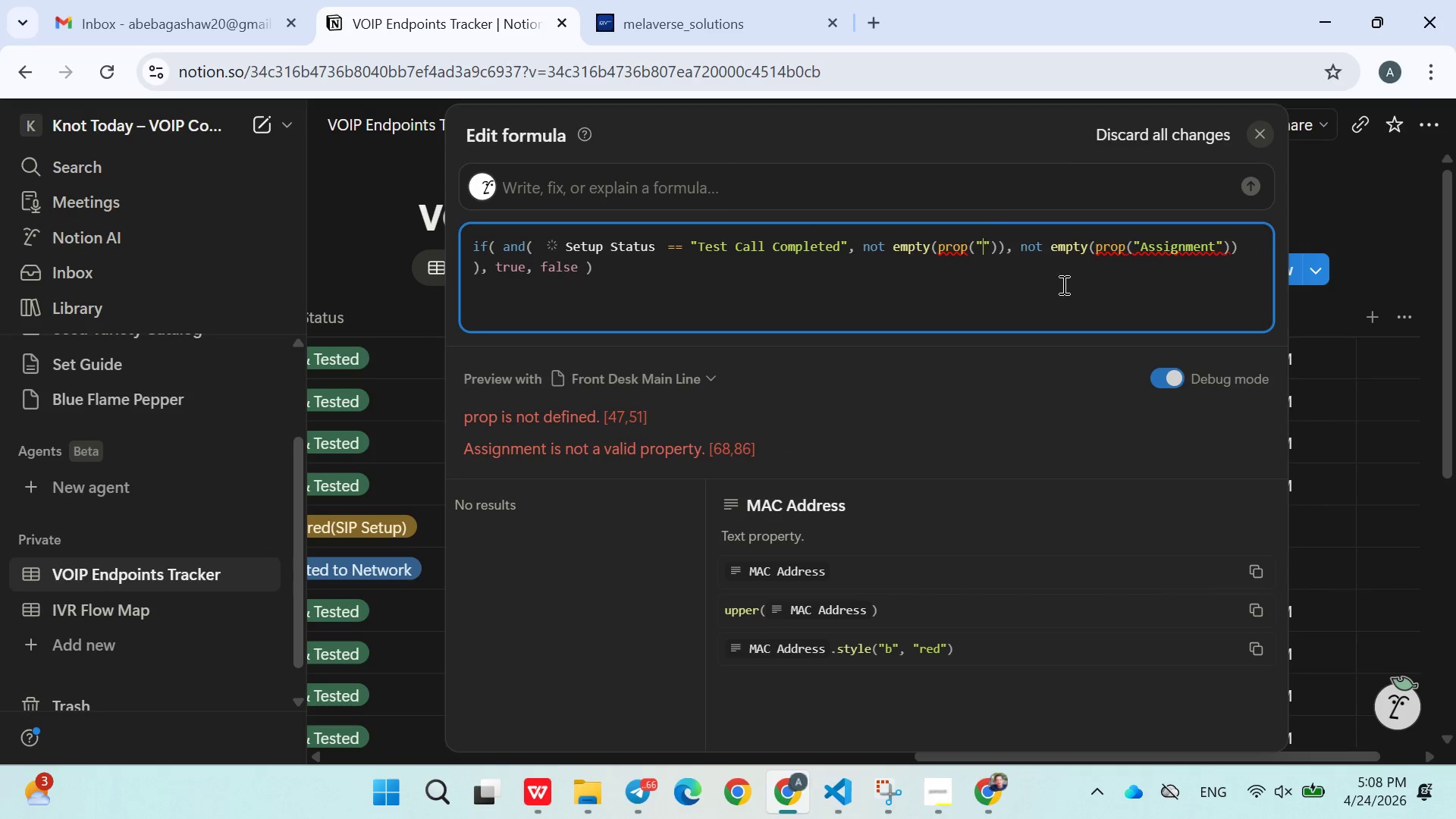 
key(Control+V)
 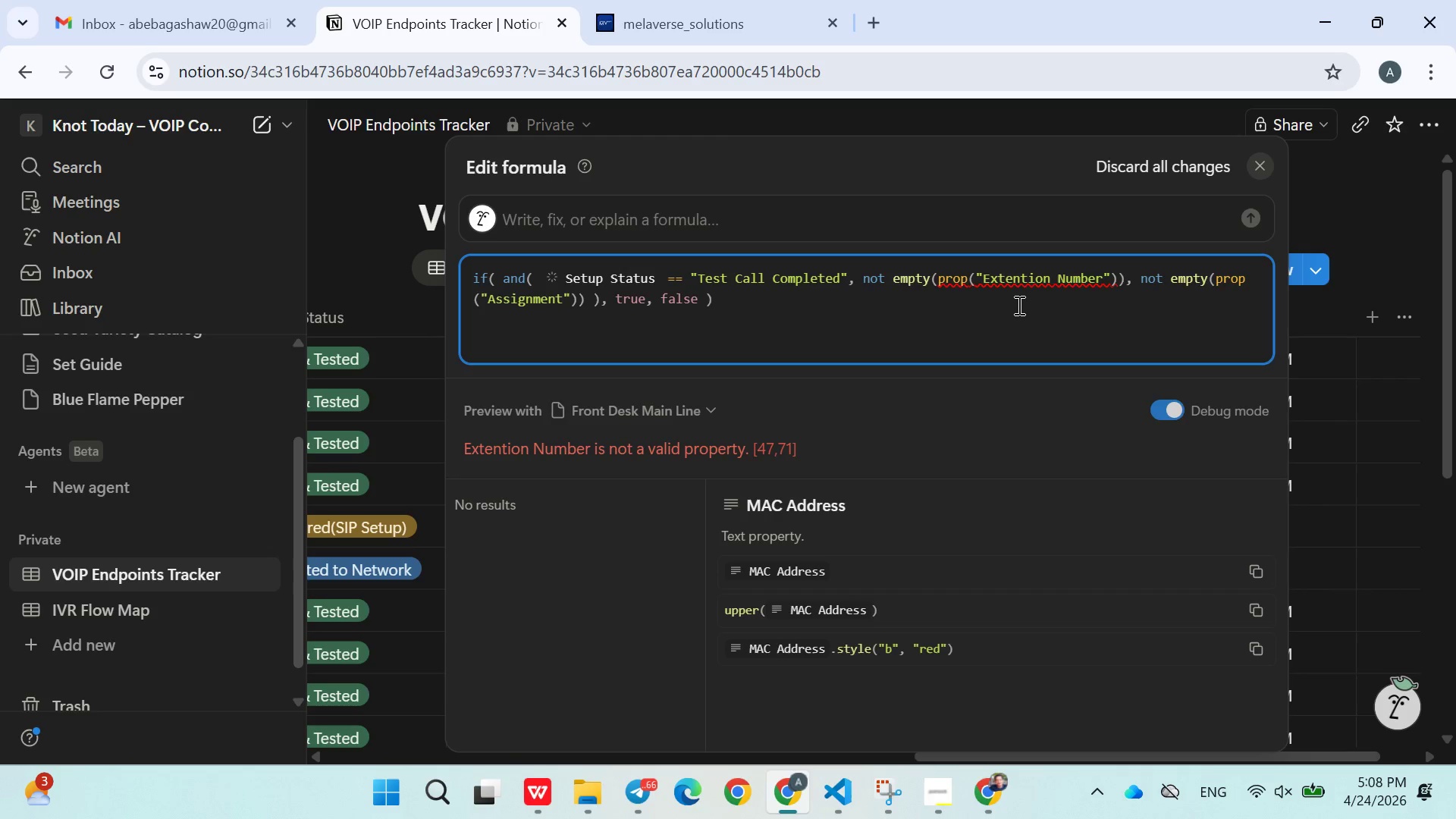 
wait(13.67)
 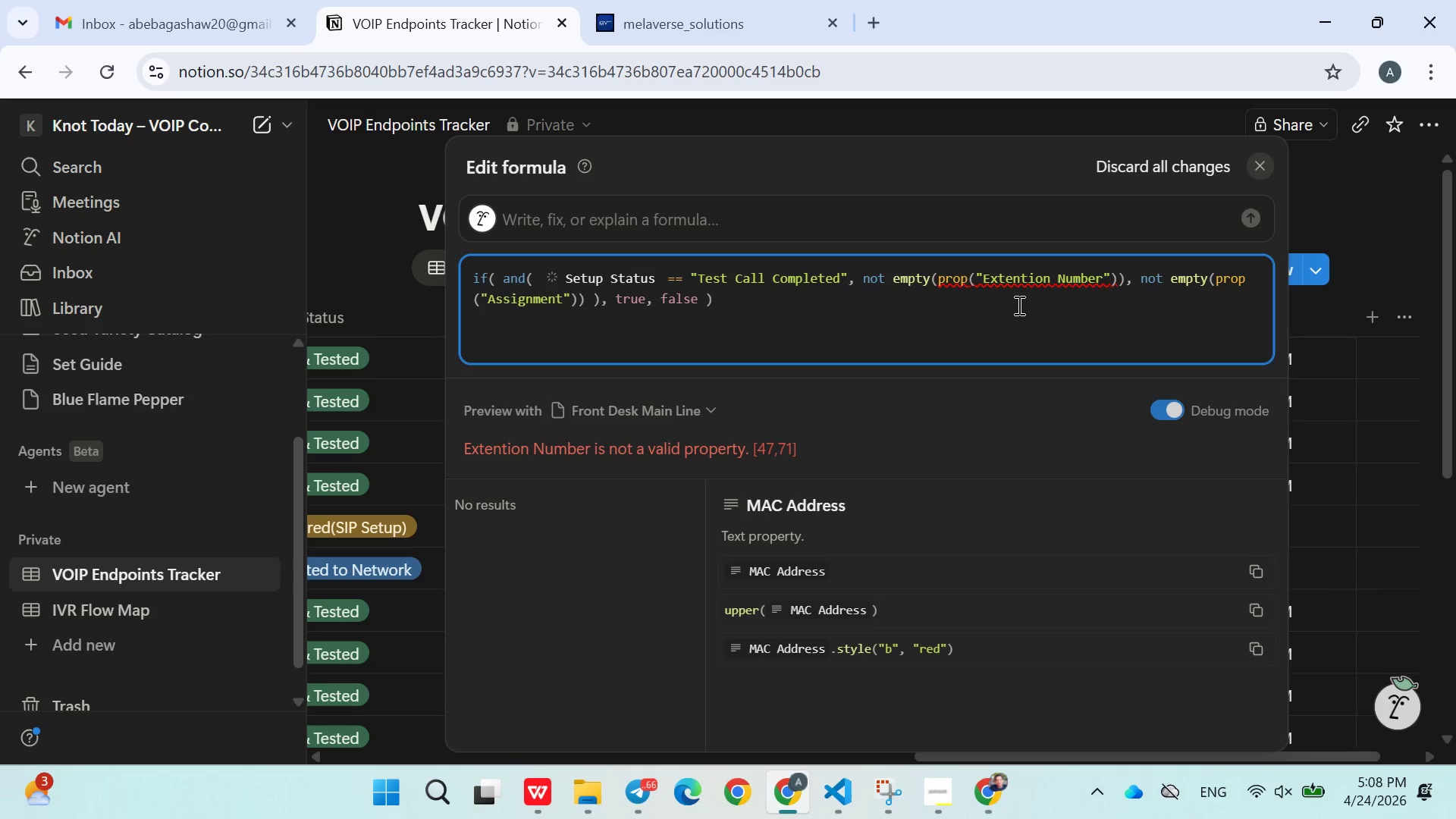 
left_click([651, 784])
 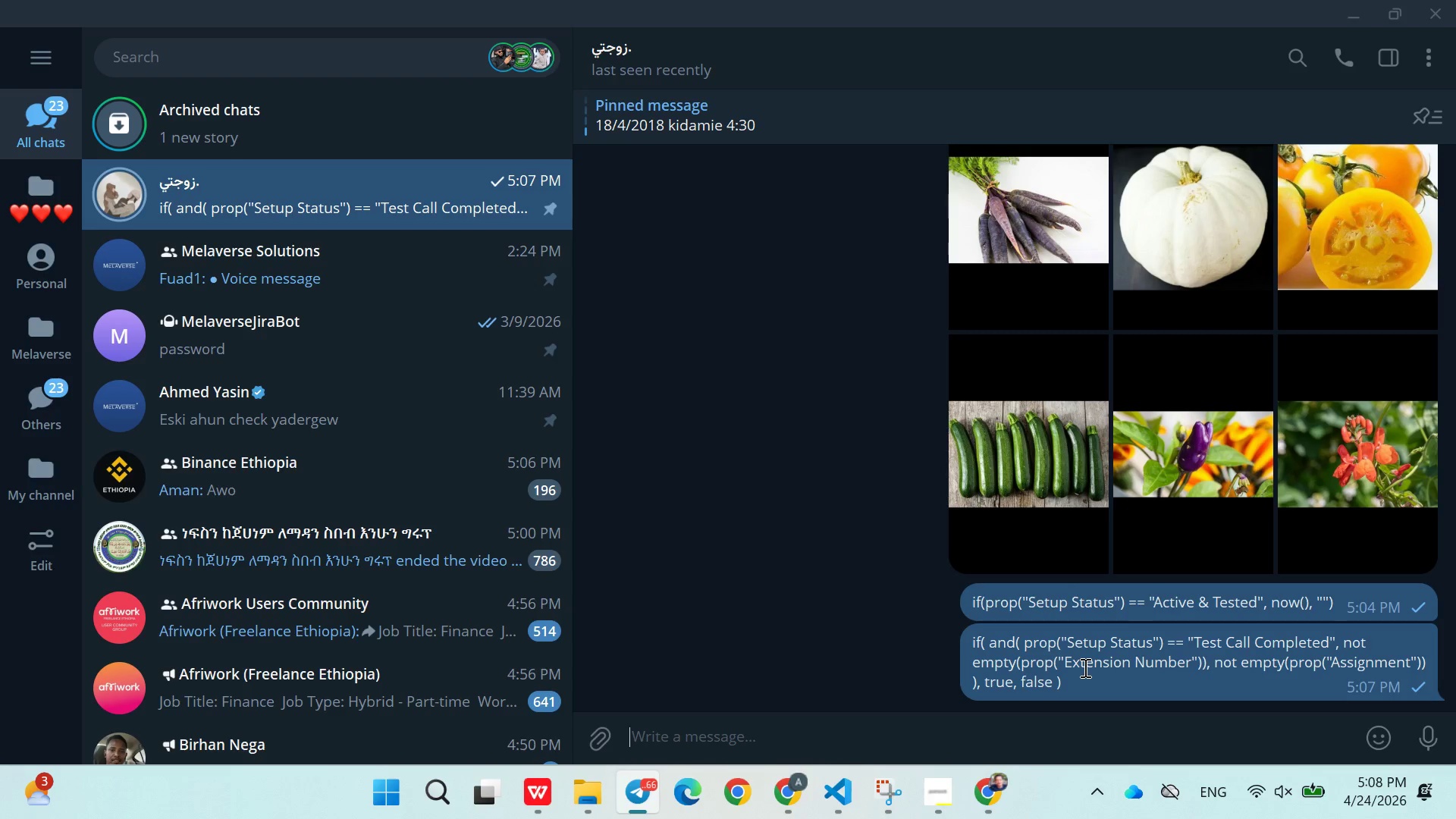 
left_click_drag(start_coordinate=[1065, 664], to_coordinate=[1190, 667])
 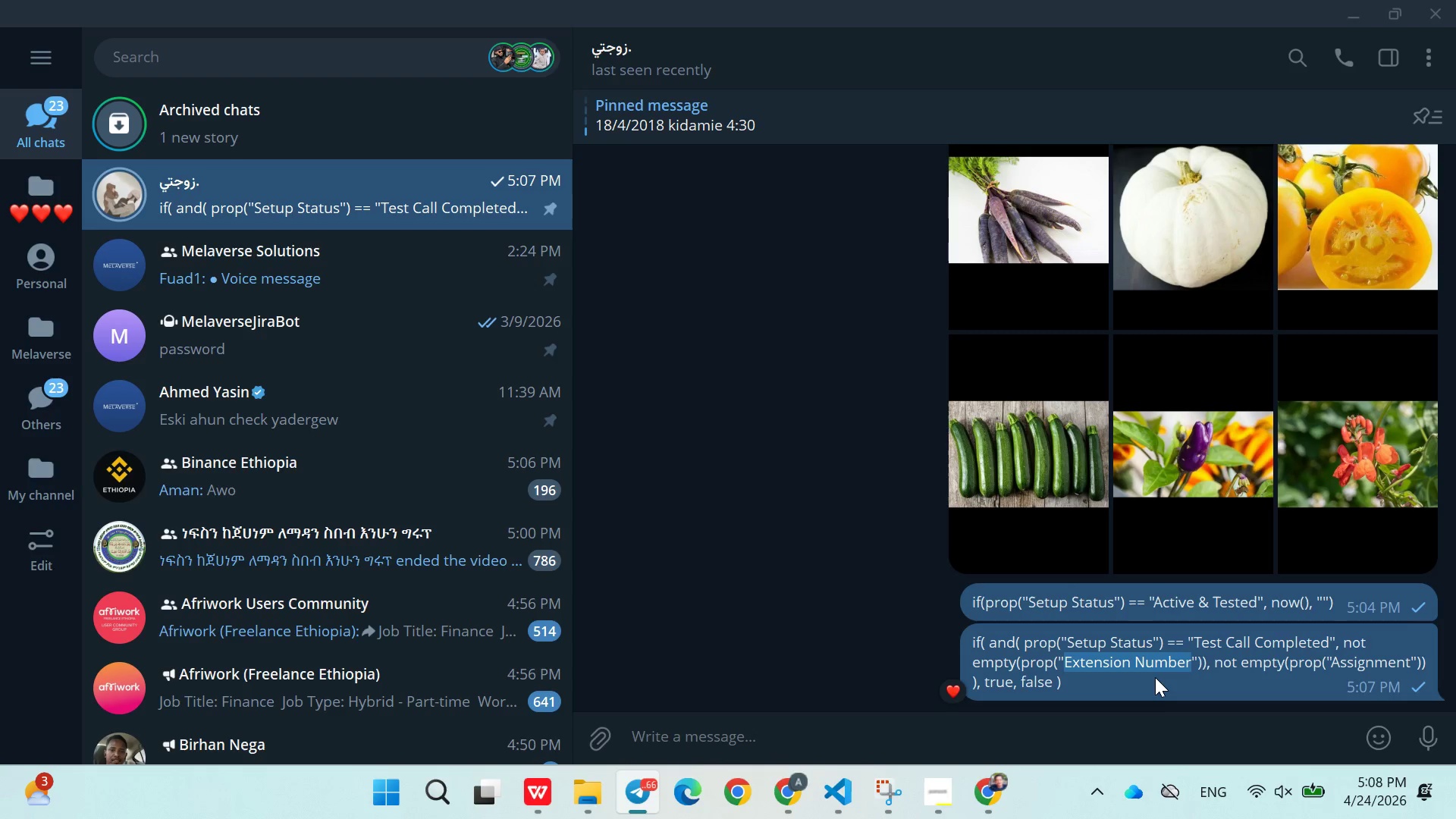 
key(Control+C)
 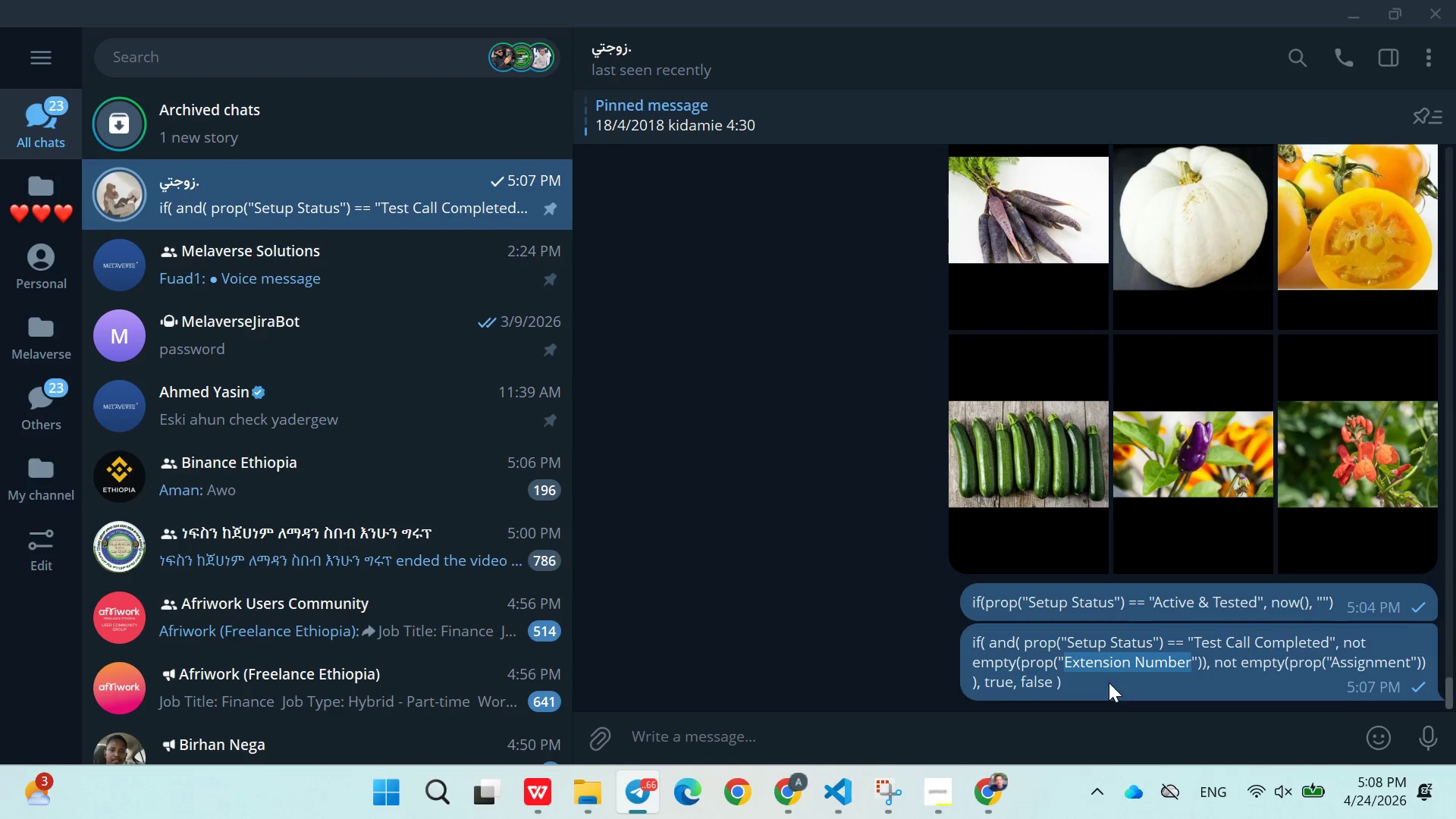 
right_click([1109, 682])
 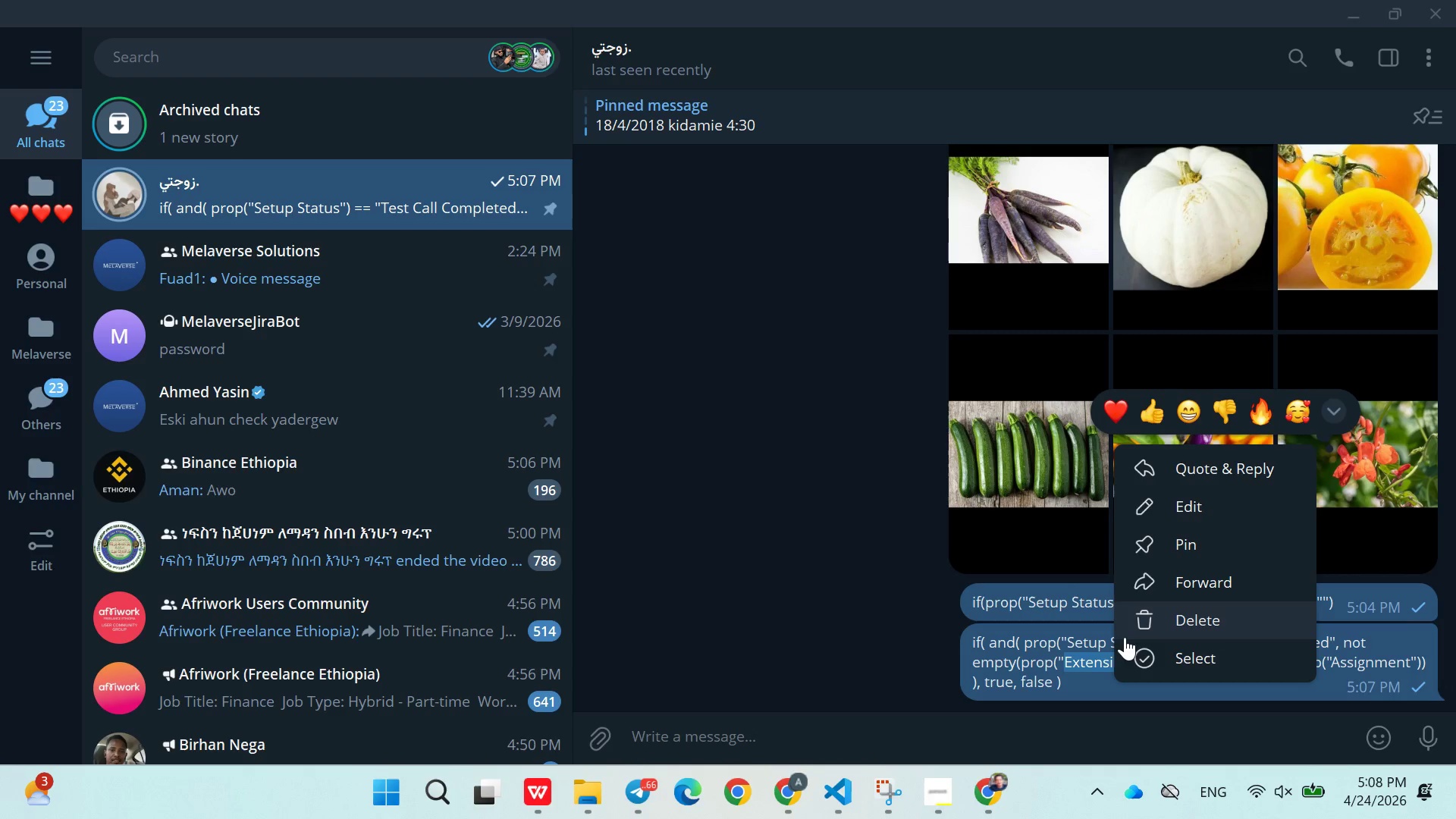 
right_click([1049, 646])
 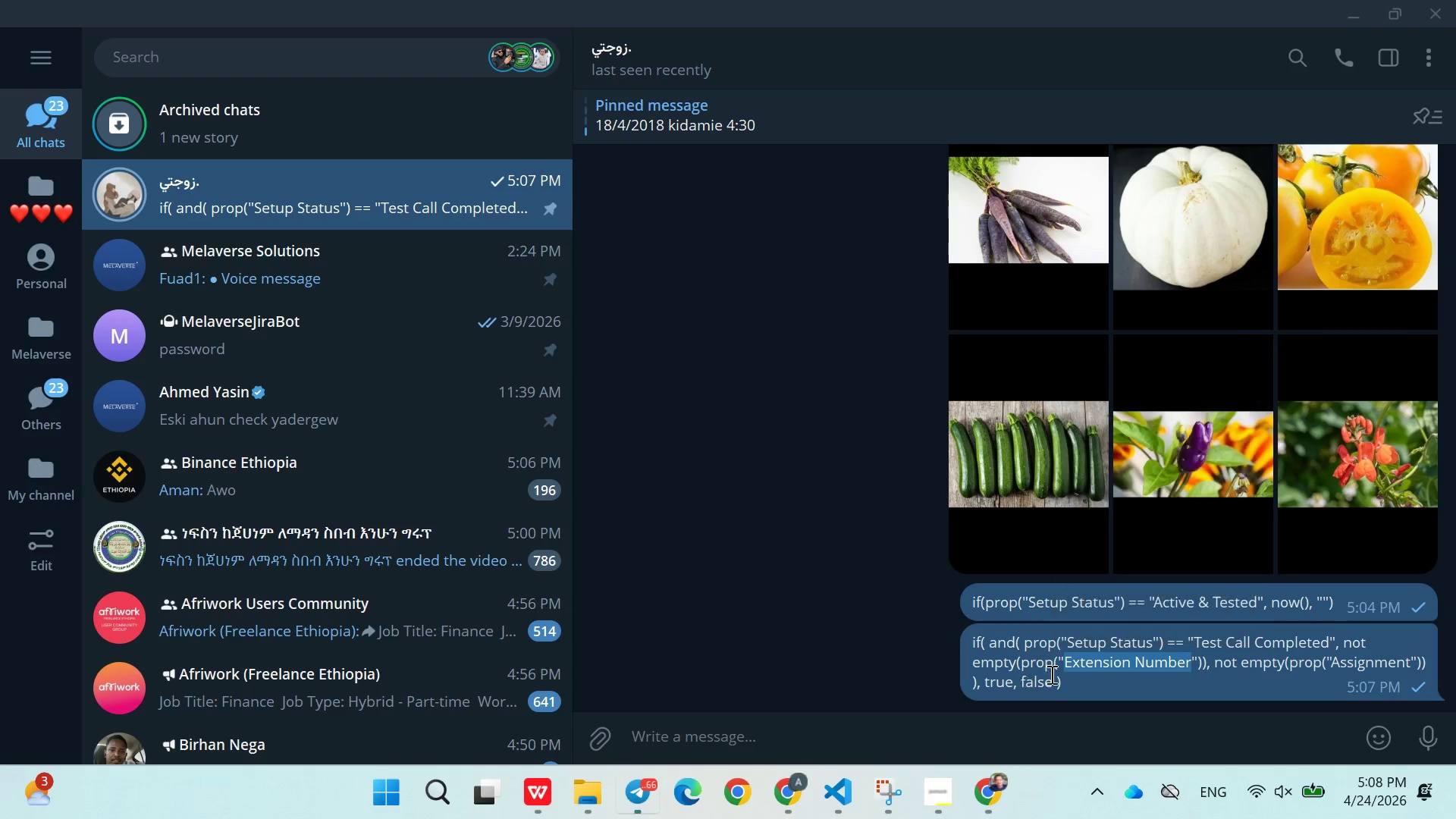 
double_click([1128, 686])
 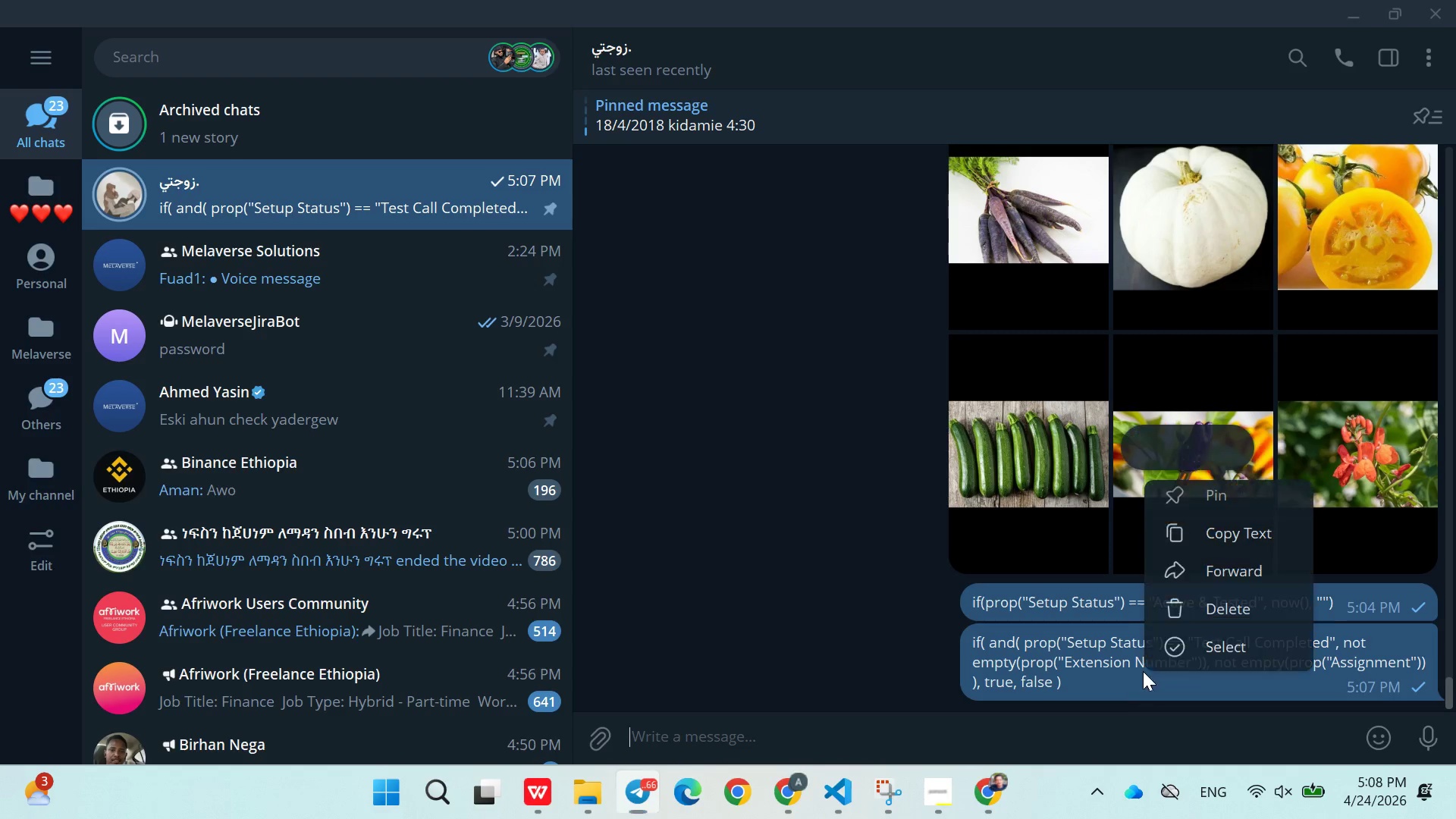 
right_click([1139, 671])
 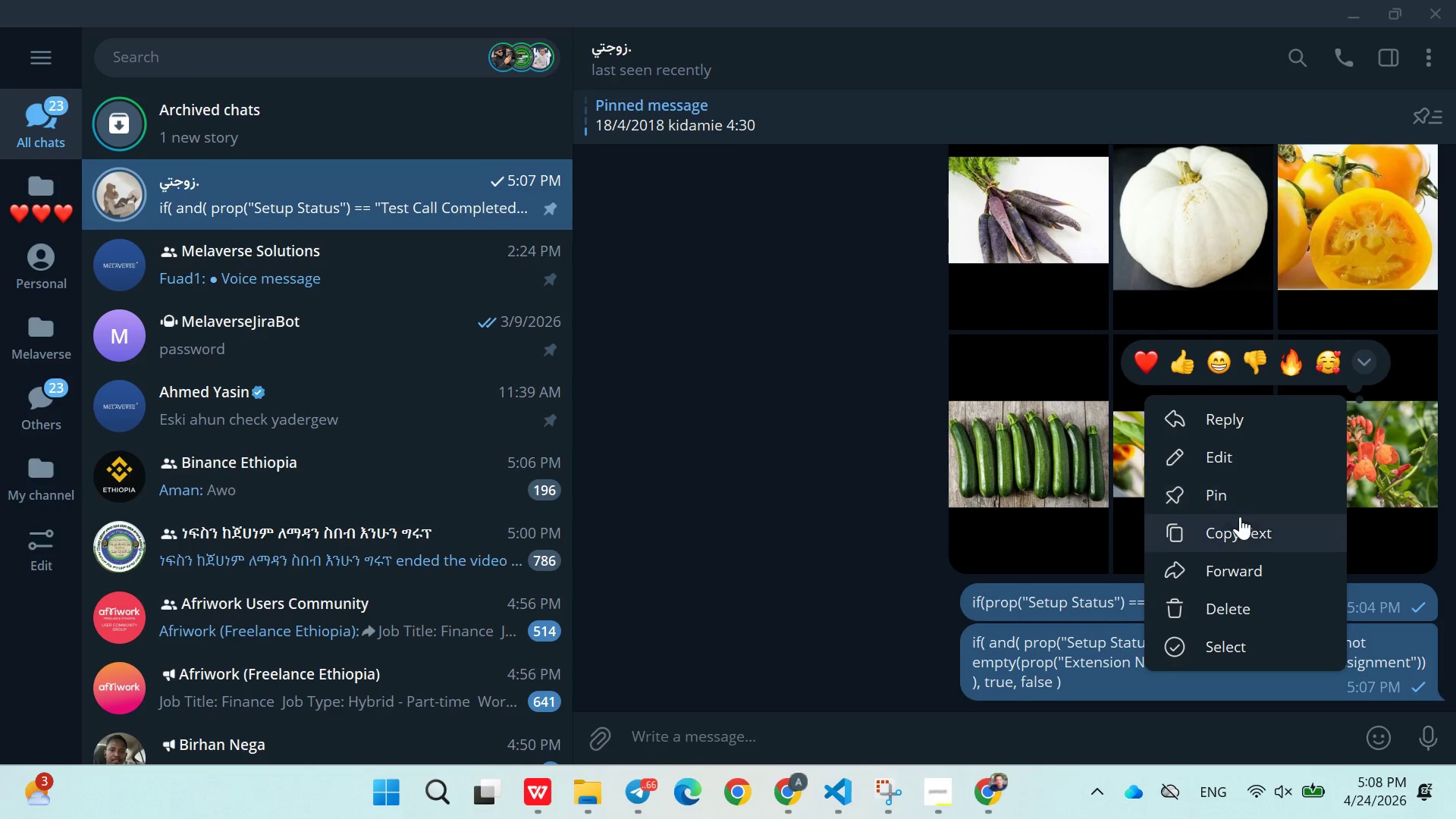 
left_click([1238, 533])
 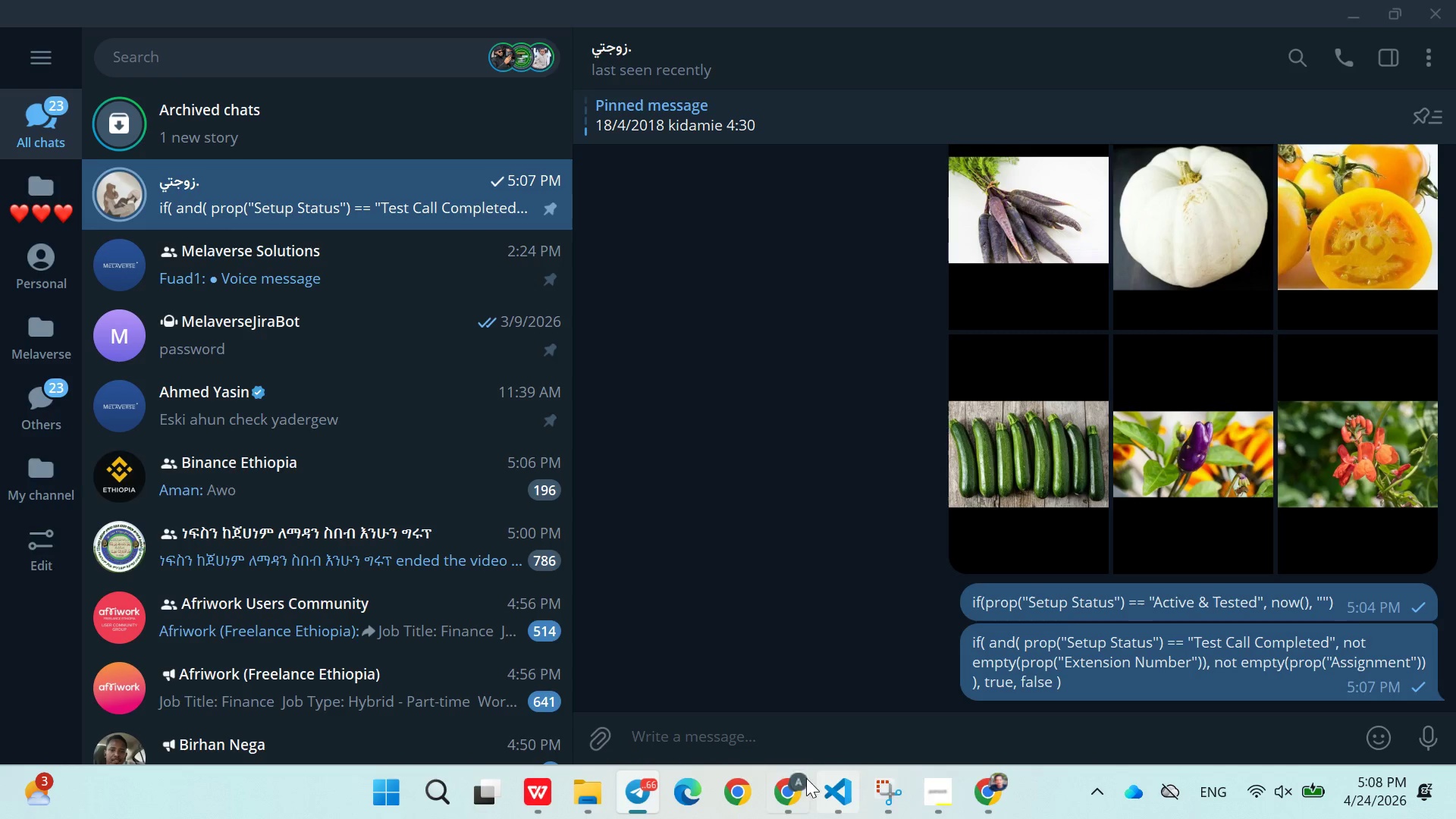 
left_click([796, 778])
 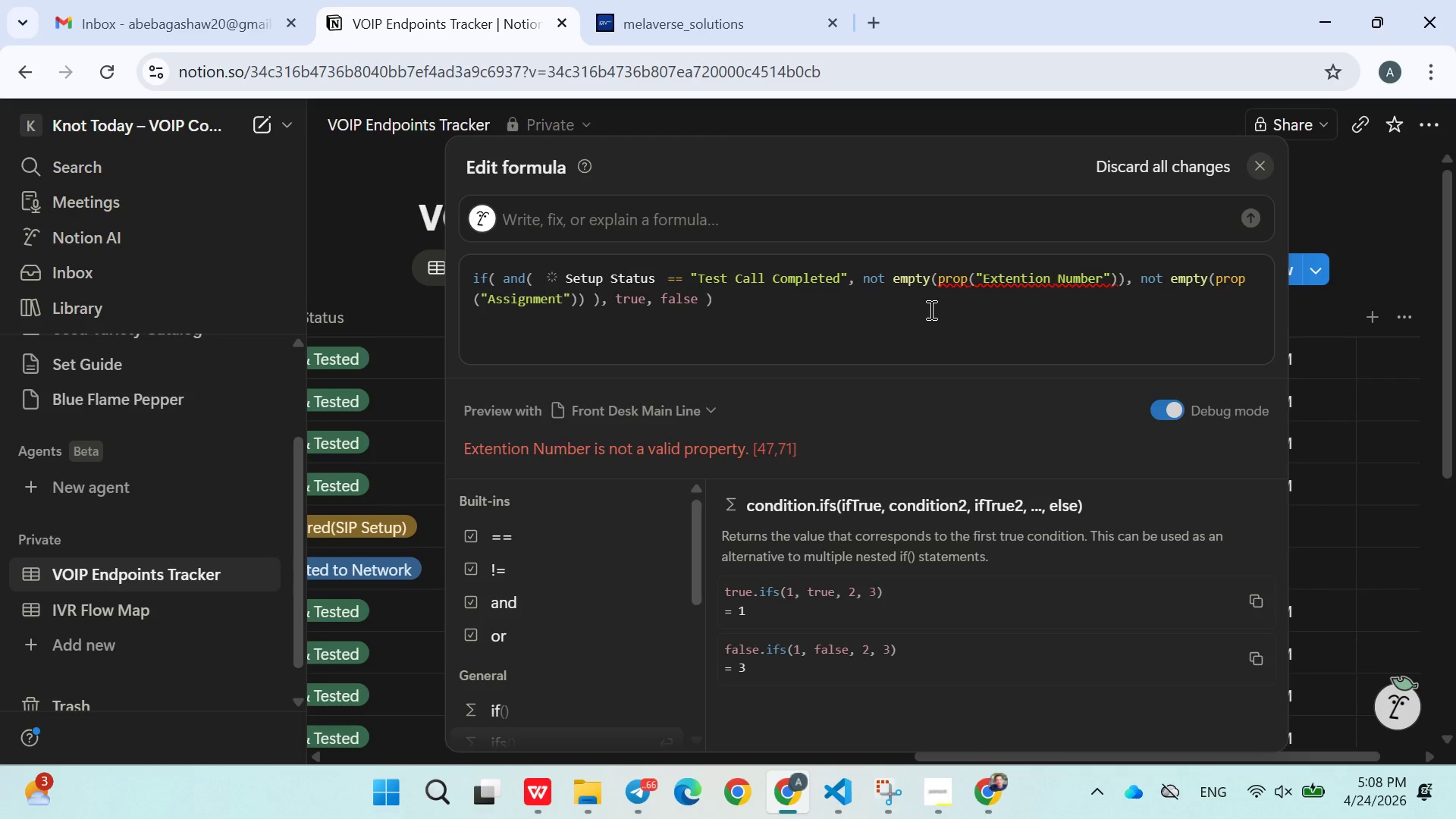 
left_click([930, 309])
 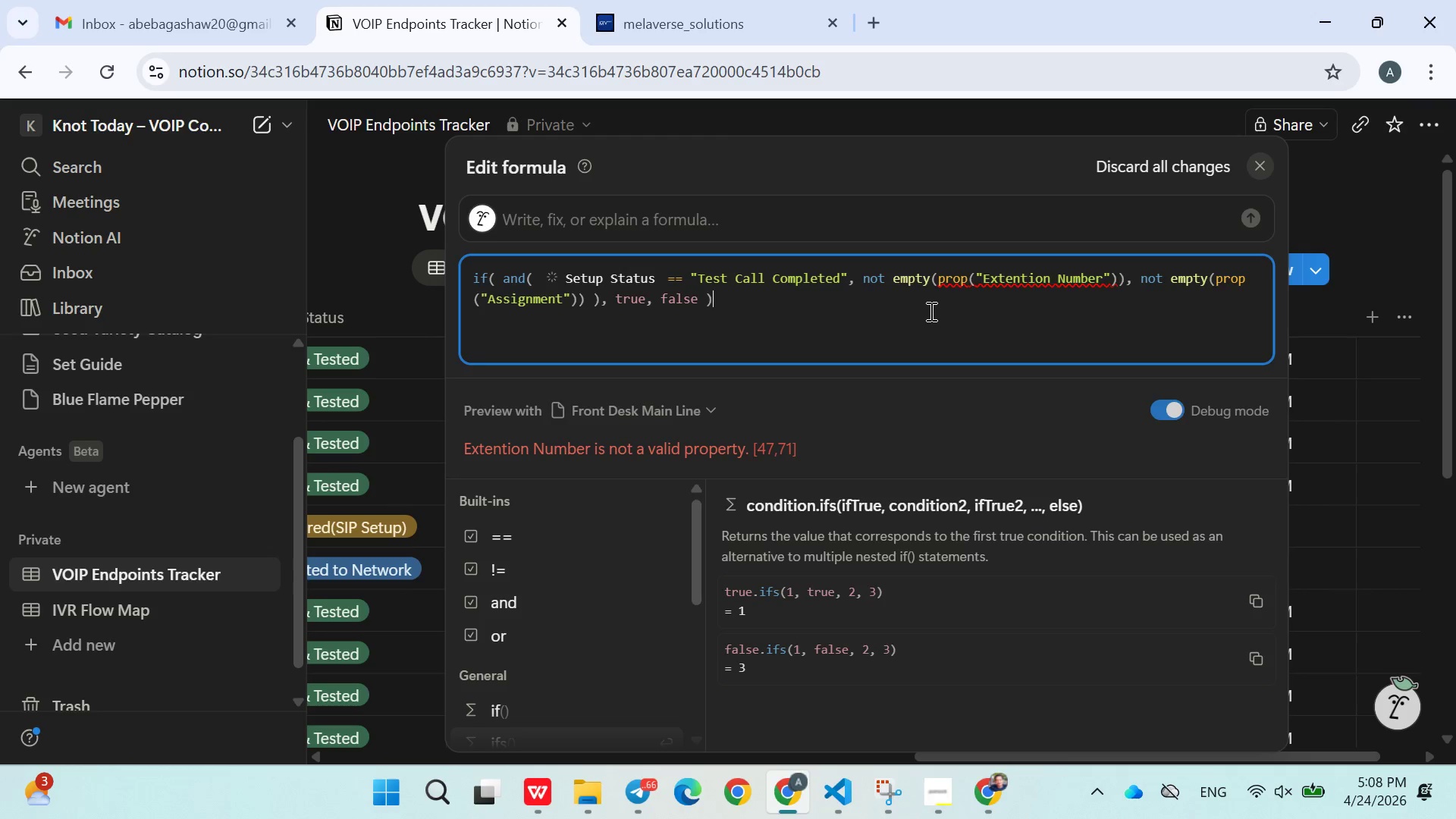 
key(Control+A)
 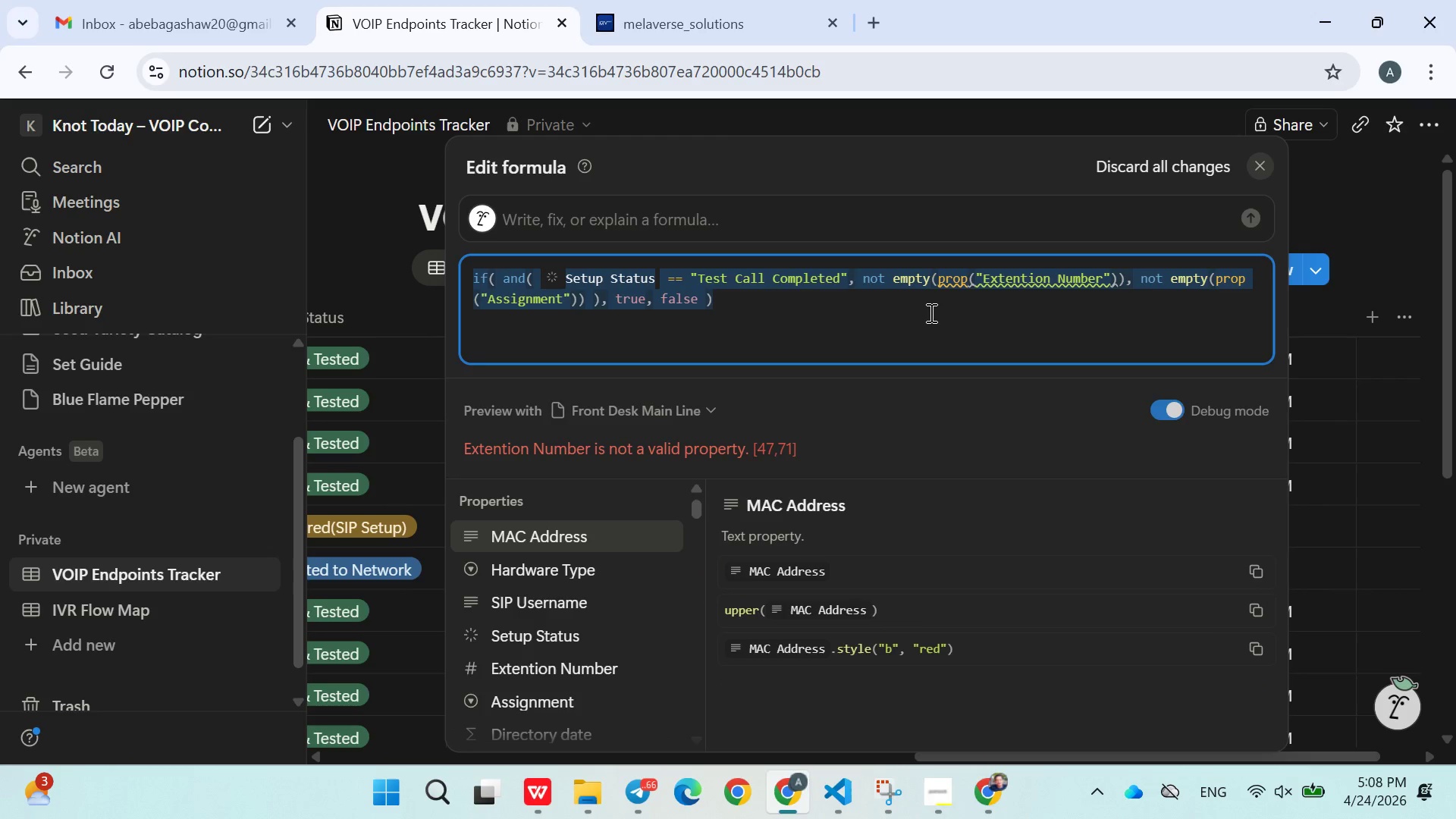 
key(Control+ControlLeft)
 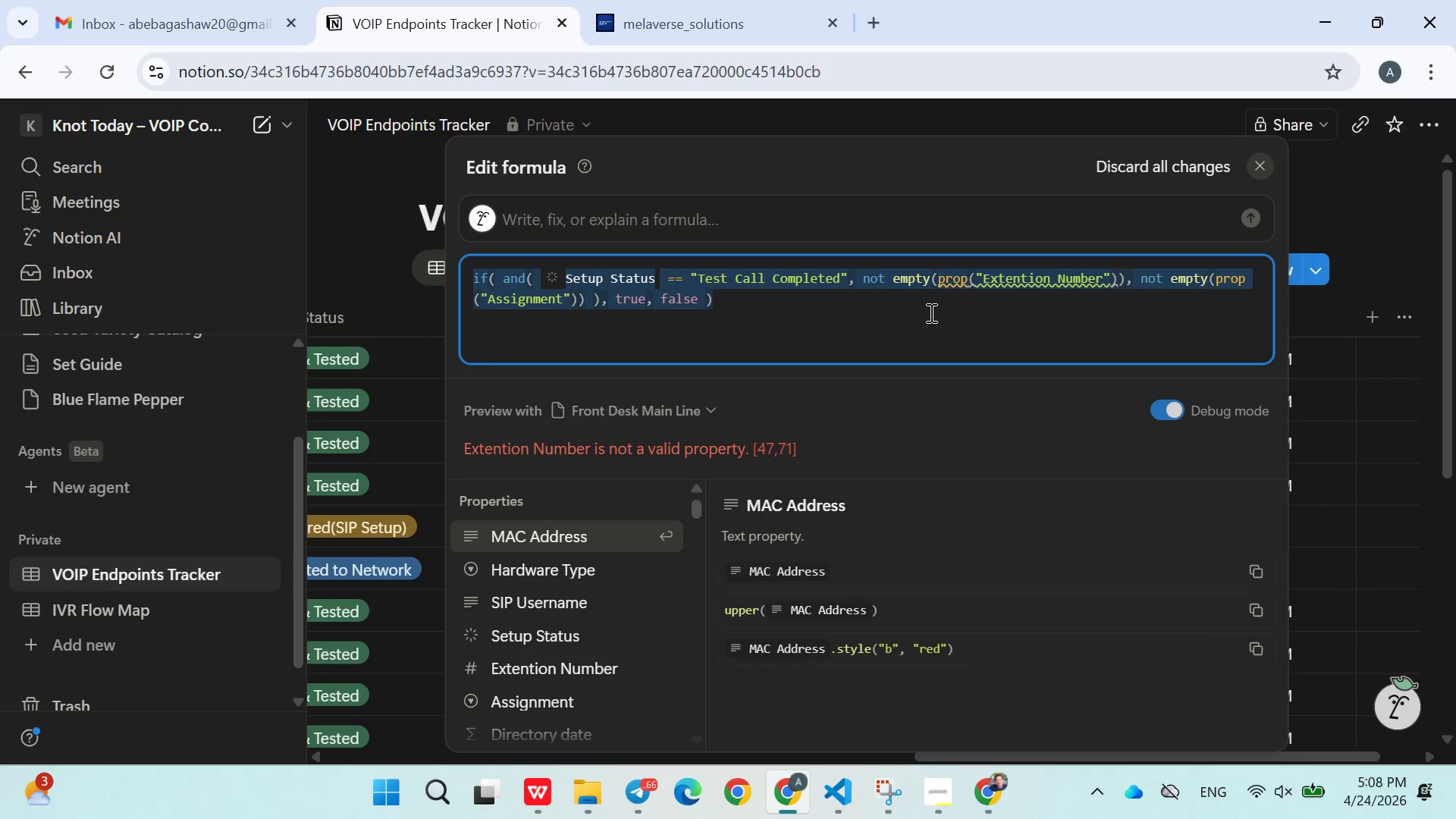 
key(V)
 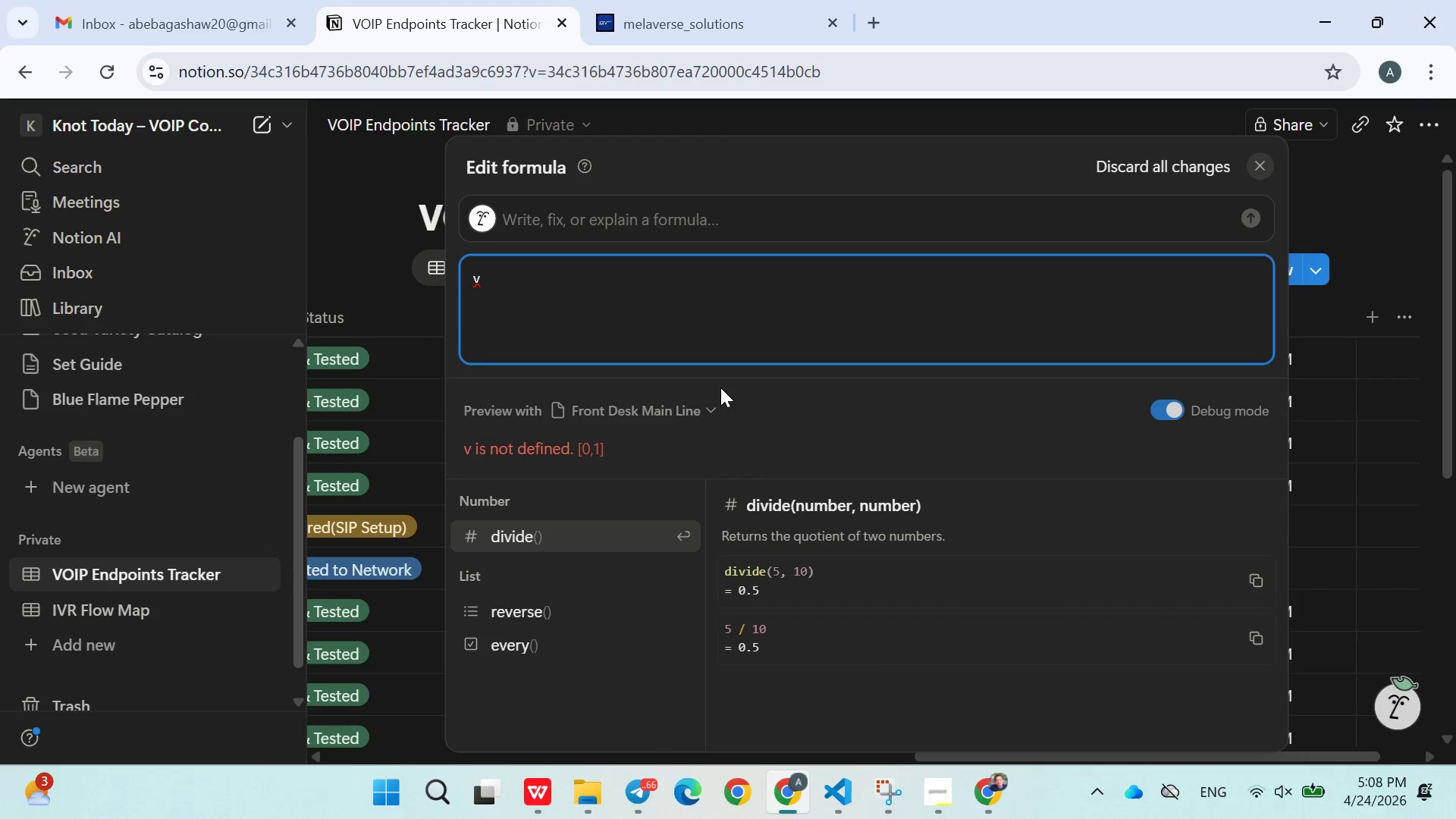 
key(Backspace)
 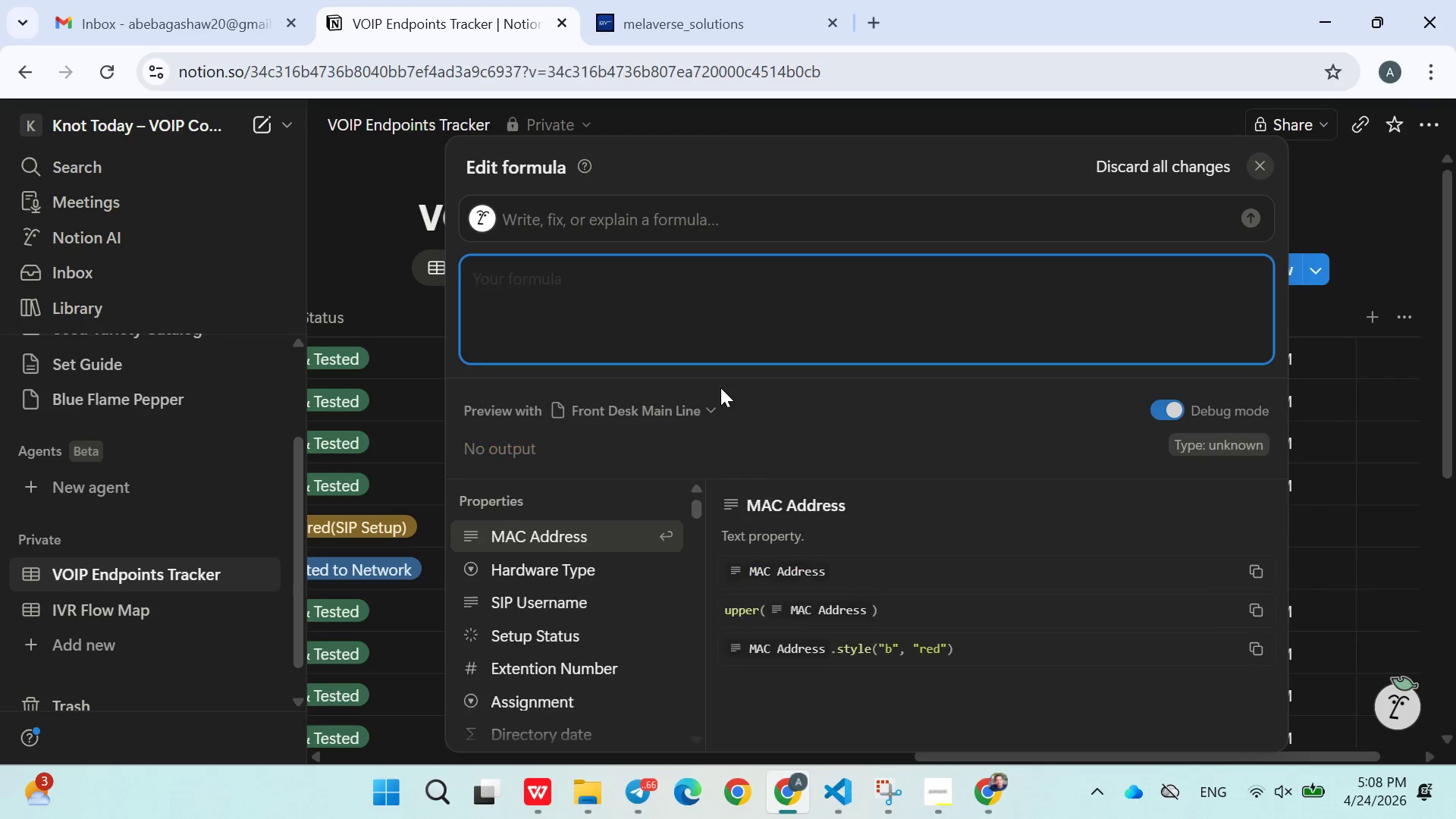 
key(Backspace)
 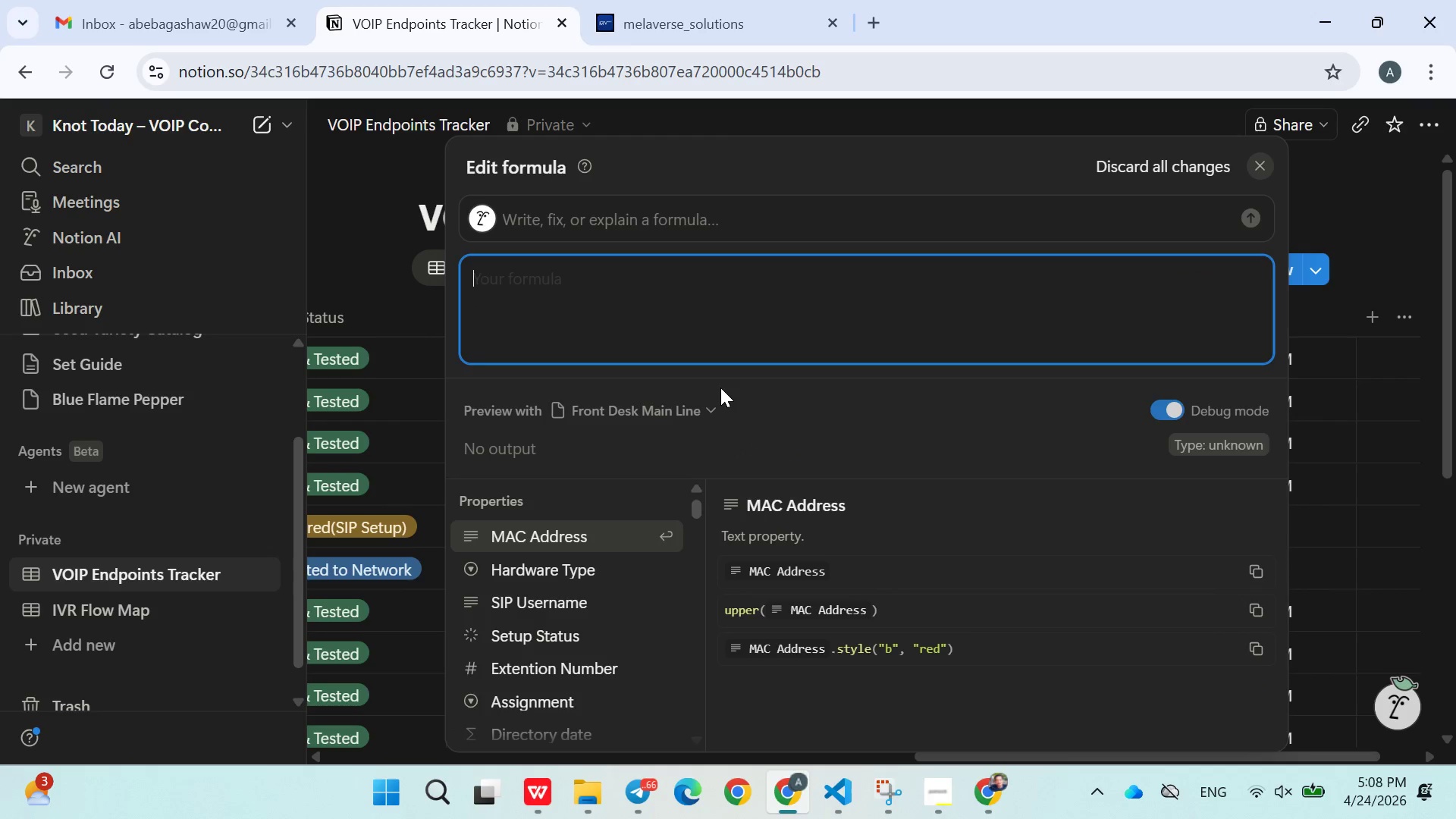 
key(Control+V)
 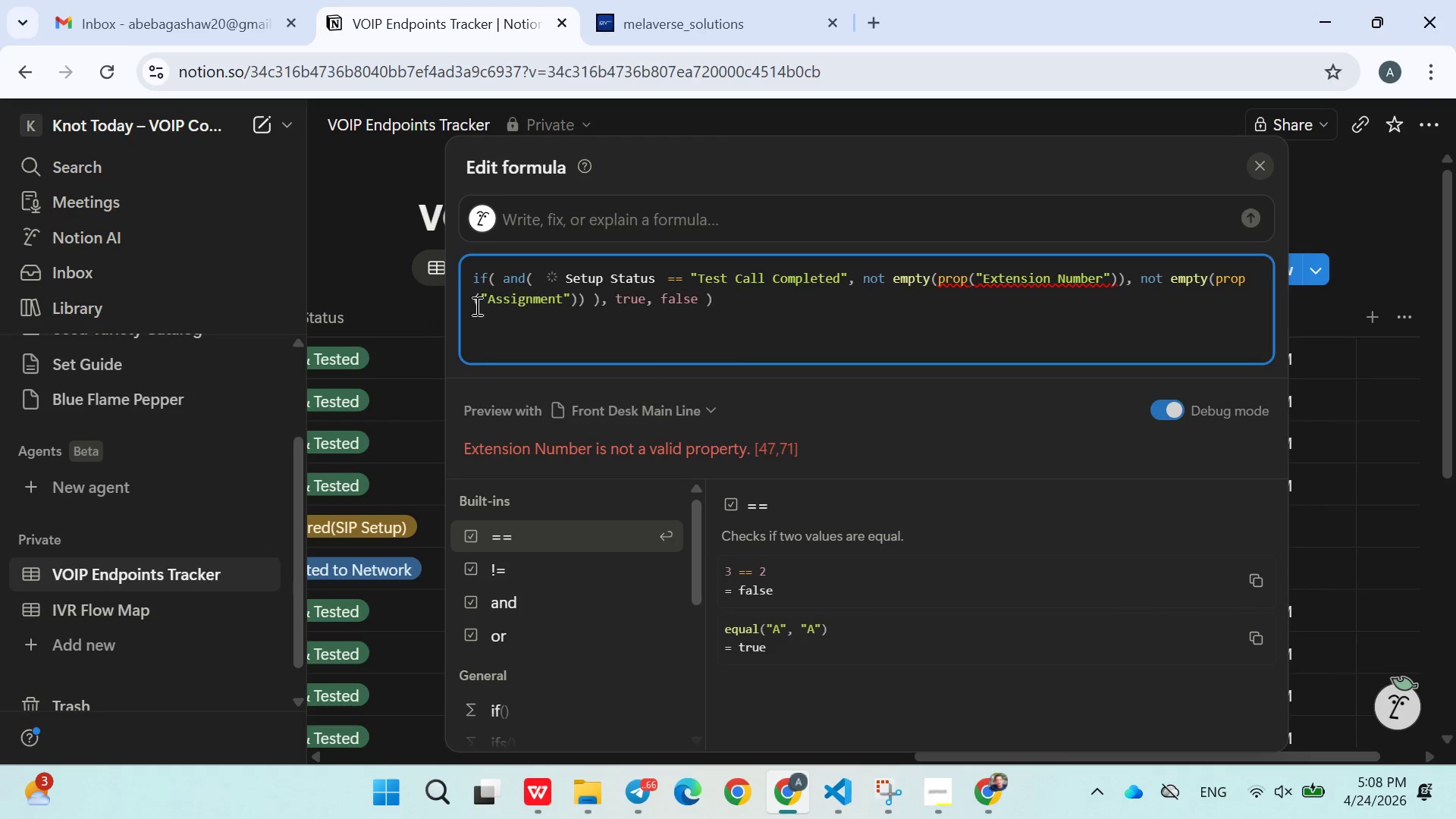 
left_click([366, 236])
 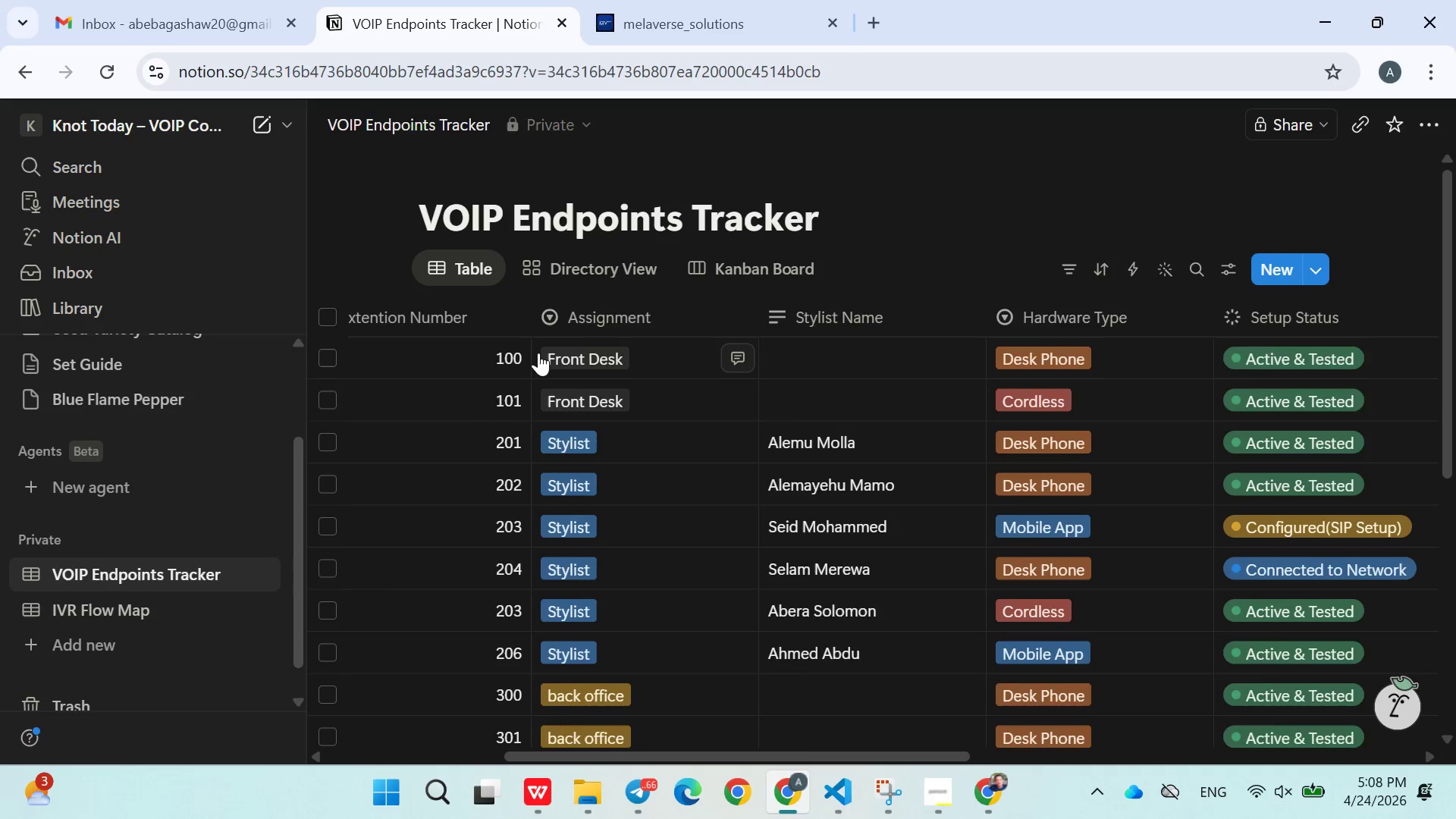 
left_click([514, 327])
 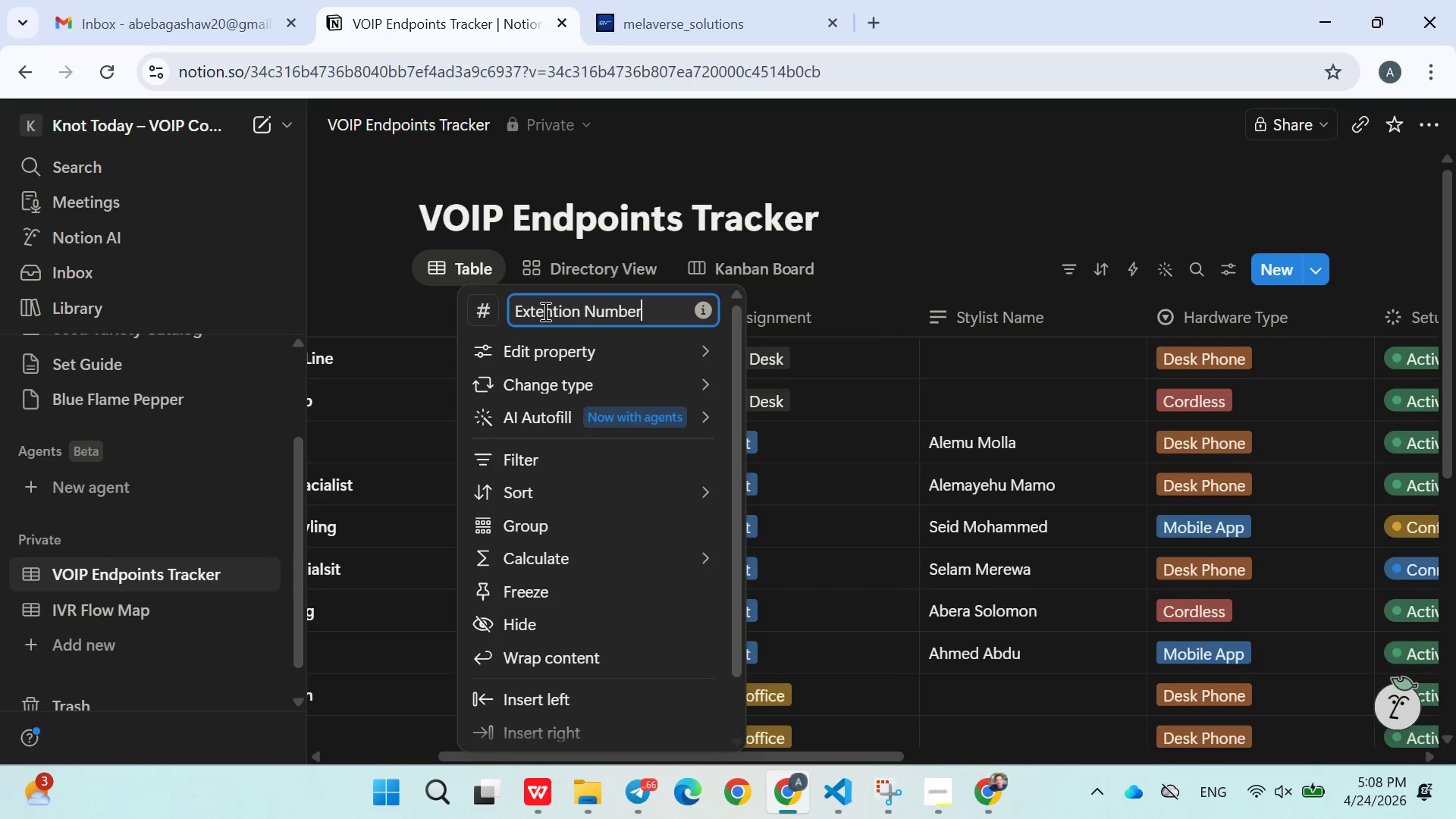 
double_click([544, 311])
 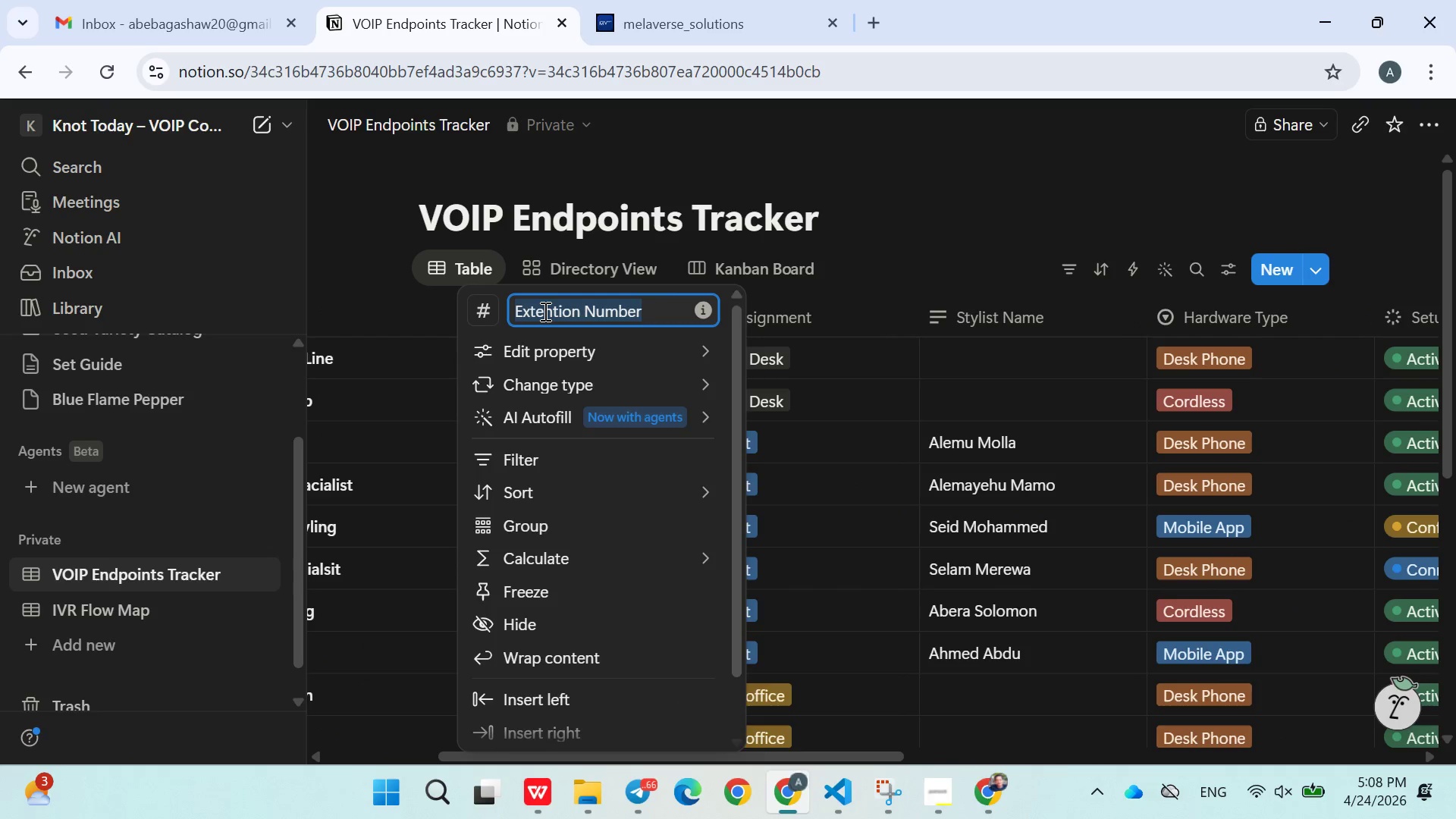 
triple_click([544, 311])
 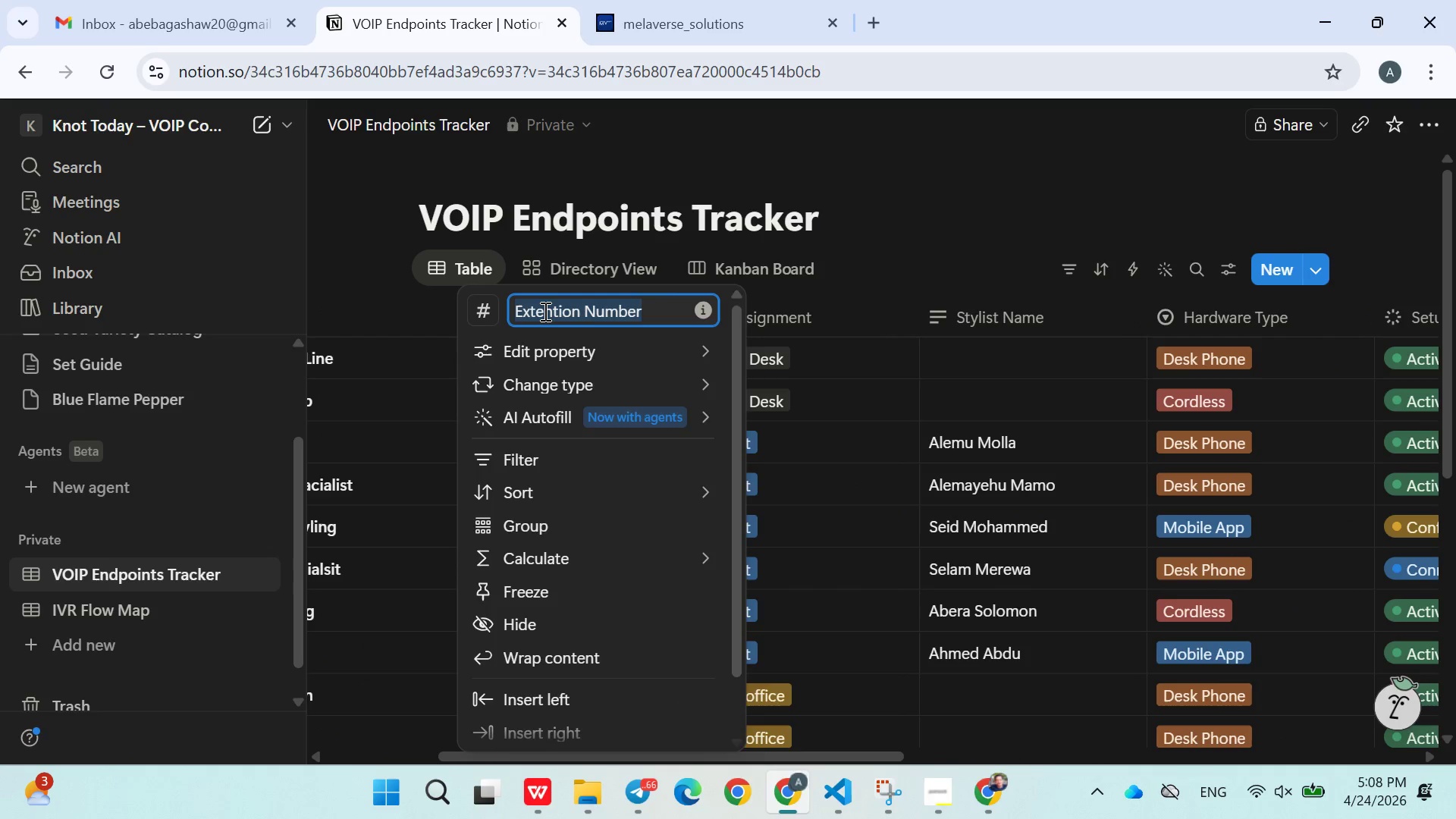 
key(Meta+V)
 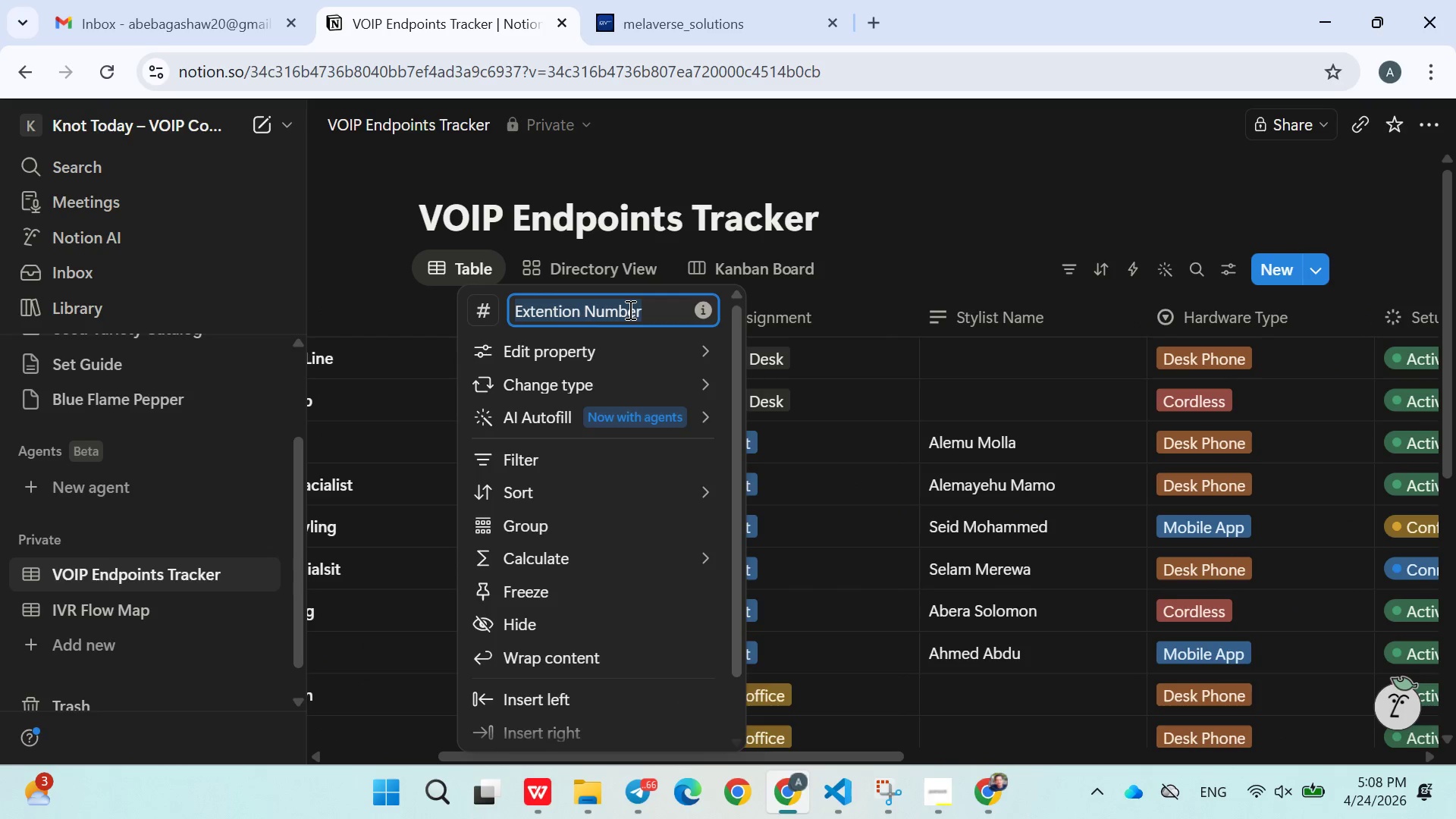 
mouse_move([648, 324])
 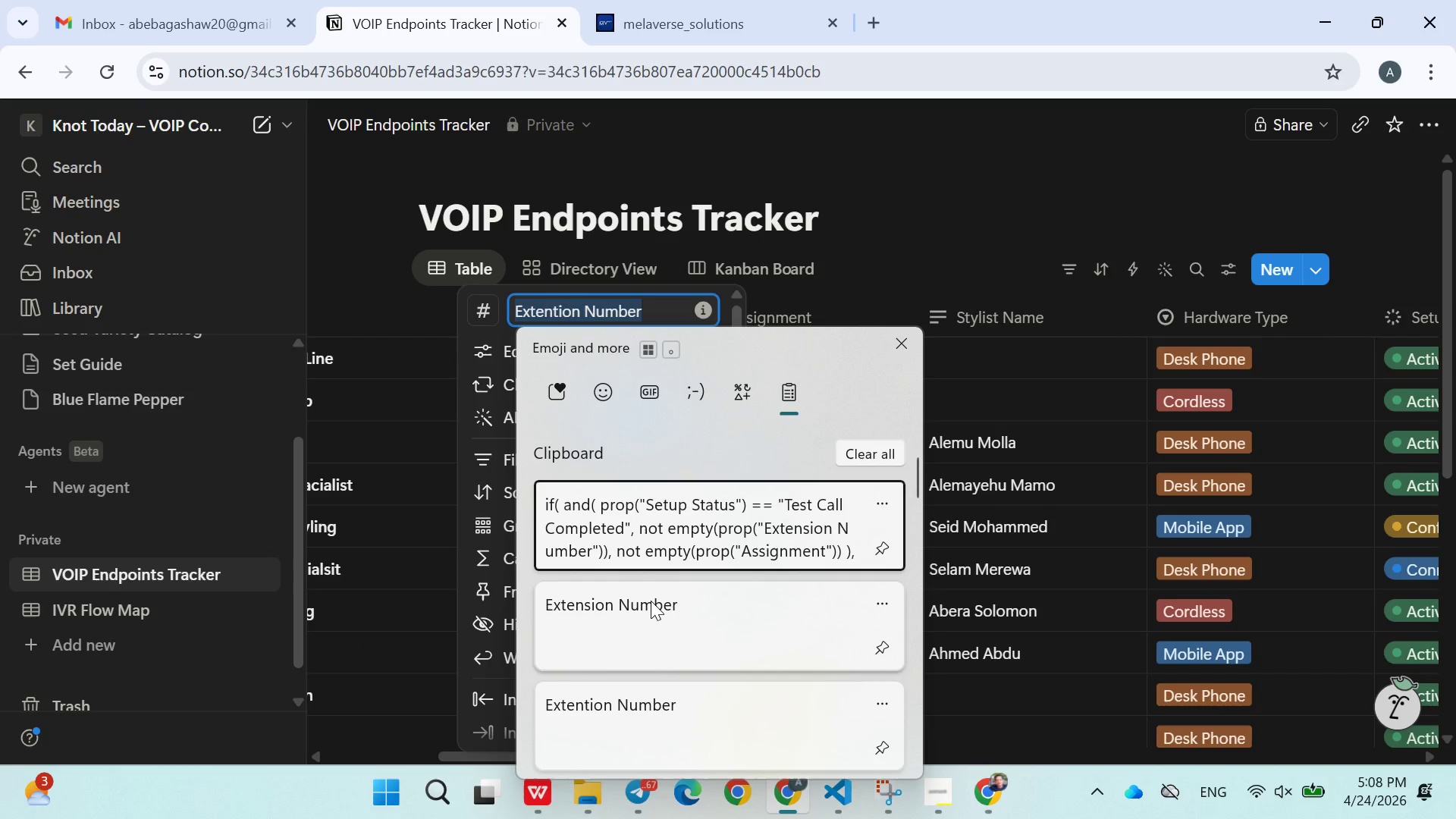 
key(Control+ControlLeft)
 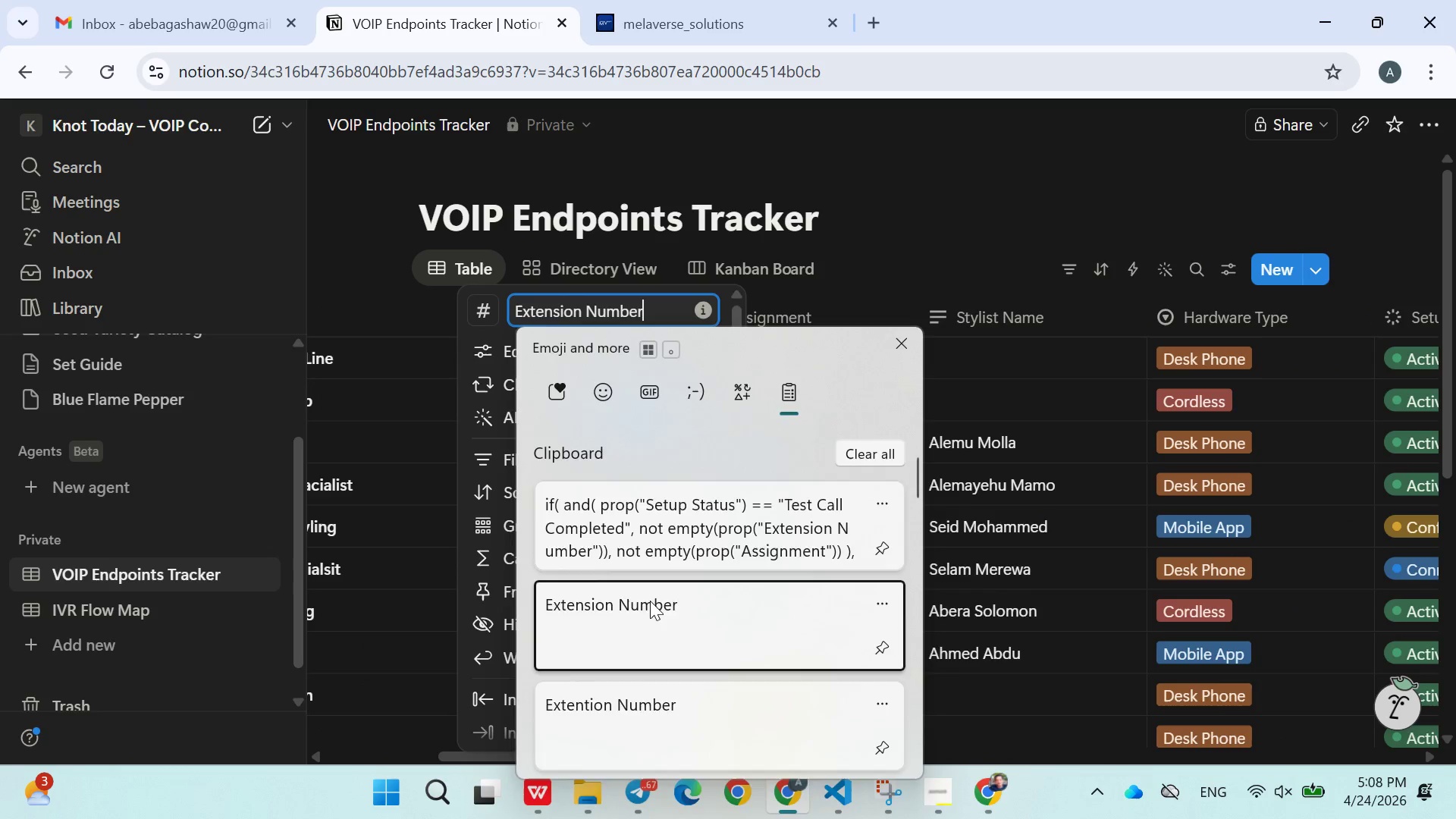 
key(Control+V)
 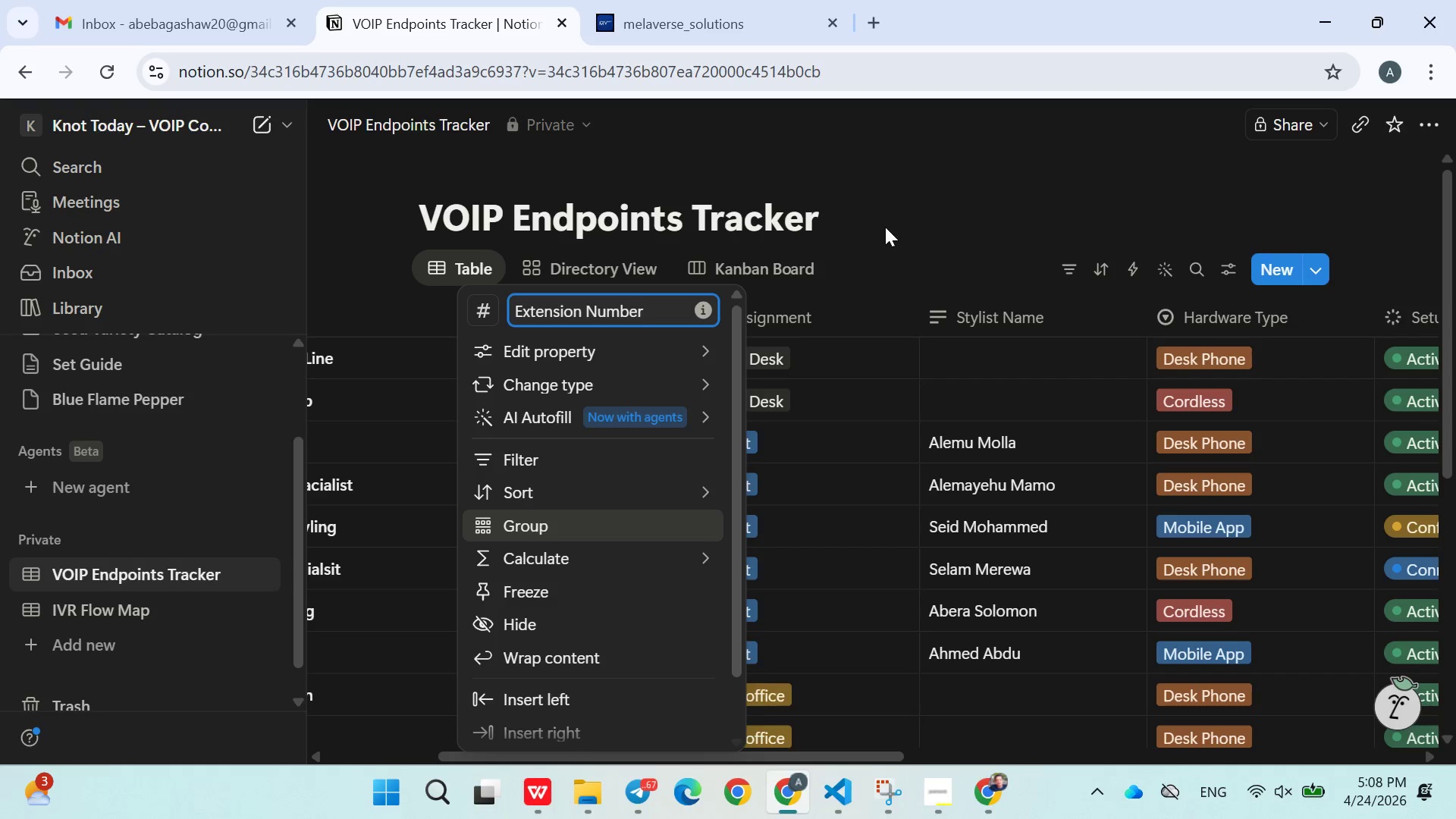 
left_click([893, 227])
 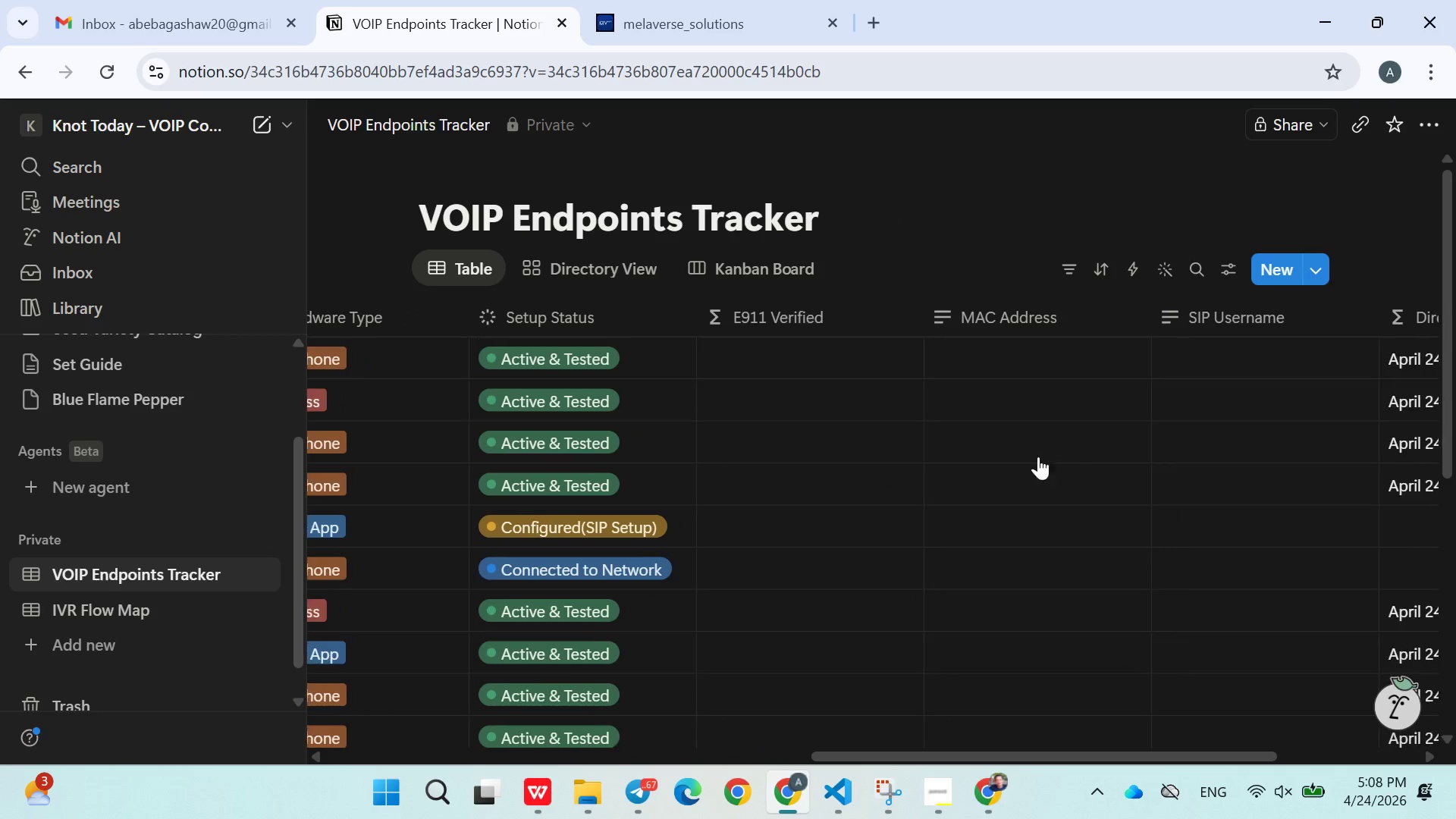 
left_click([806, 362])
 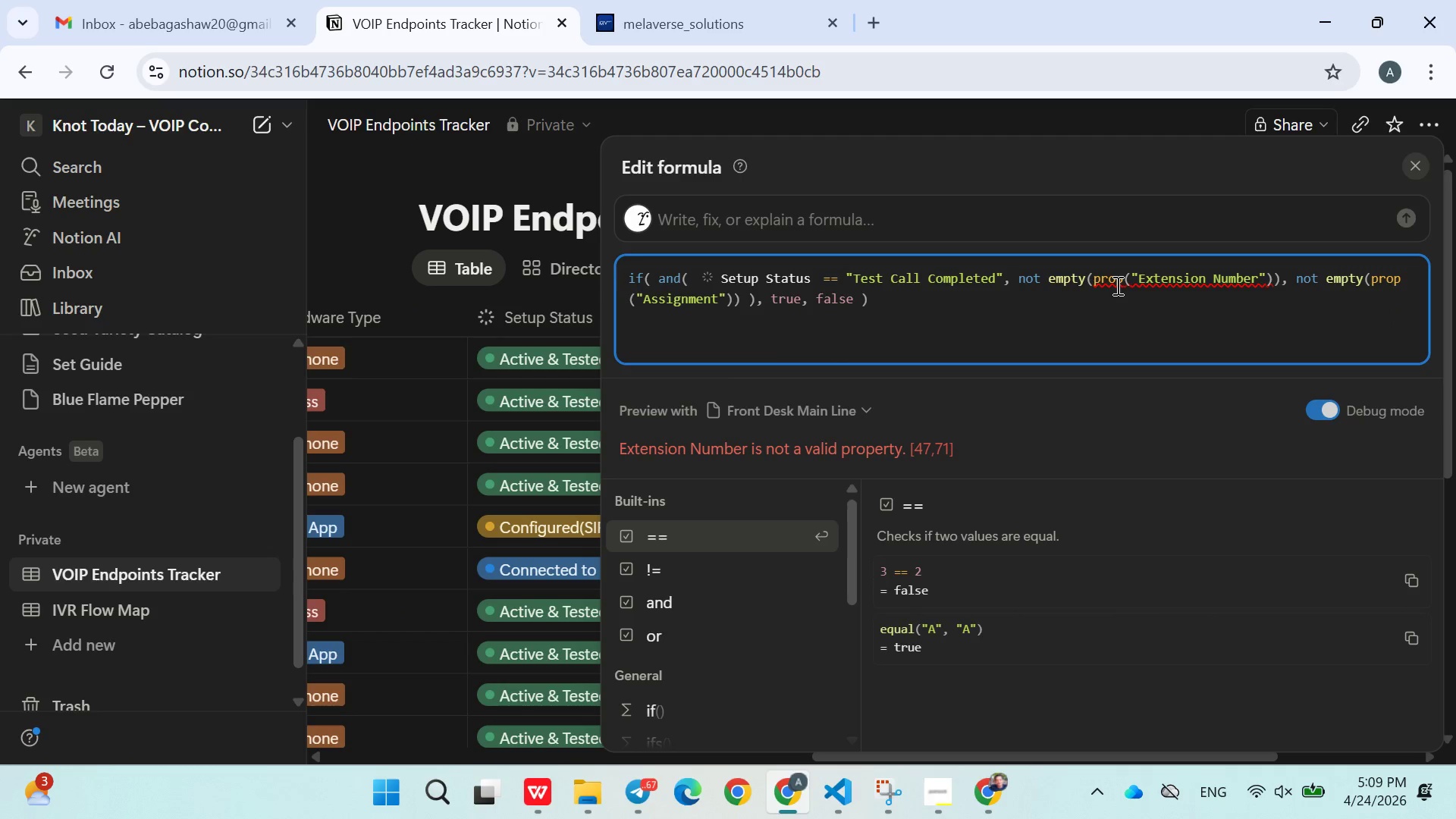 
wait(8.31)
 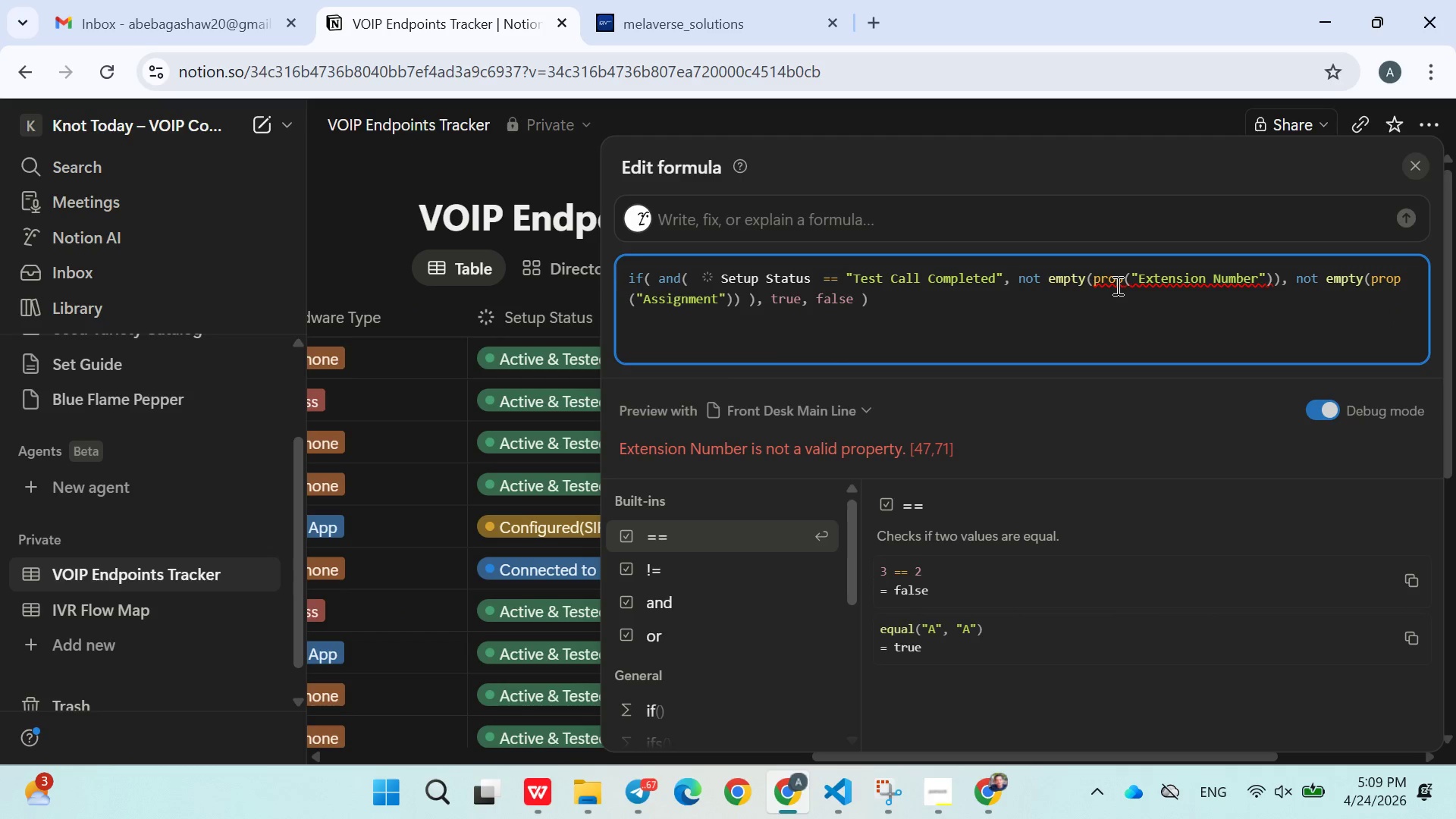 
left_click([523, 306])
 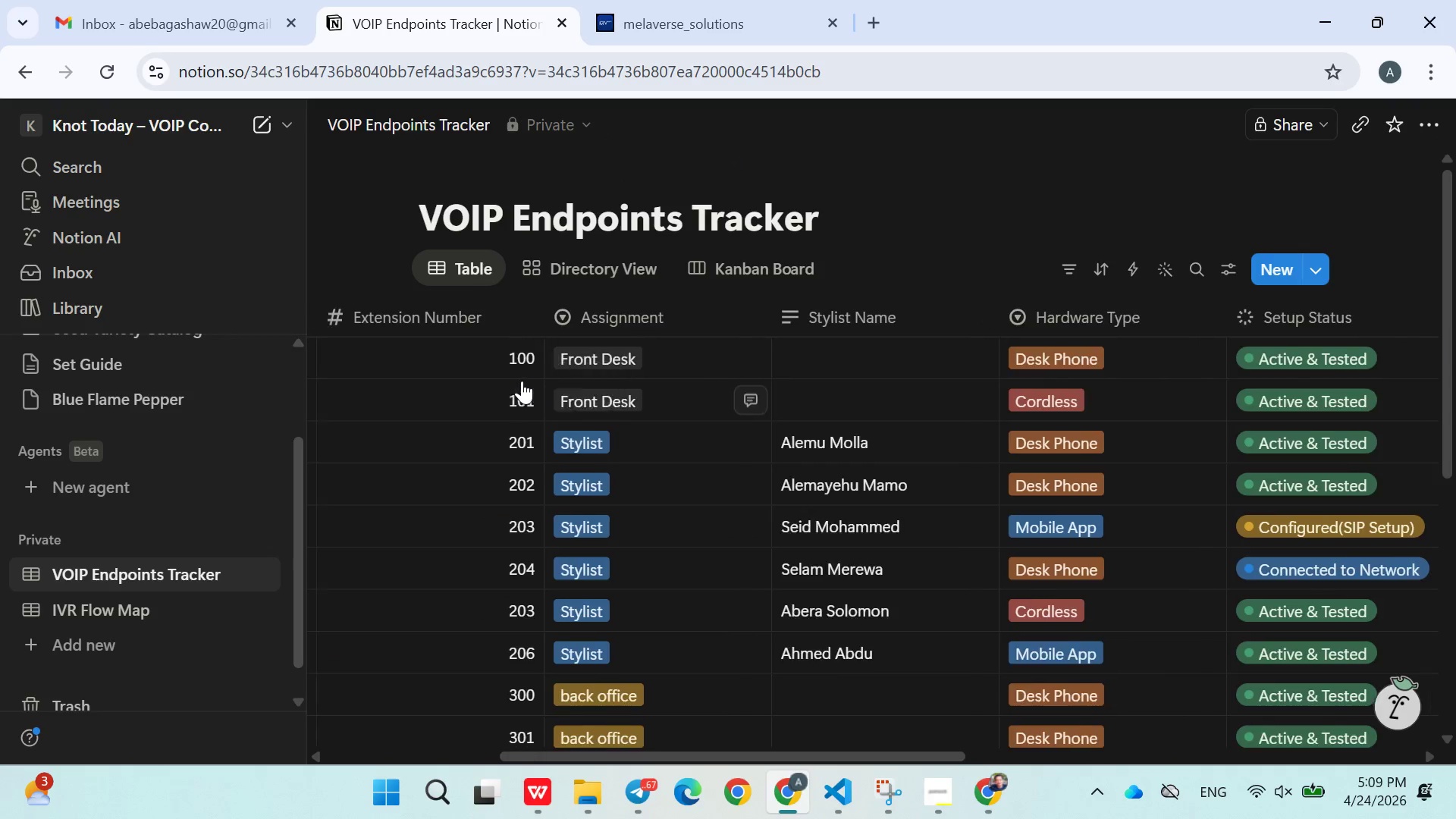 
left_click([520, 317])
 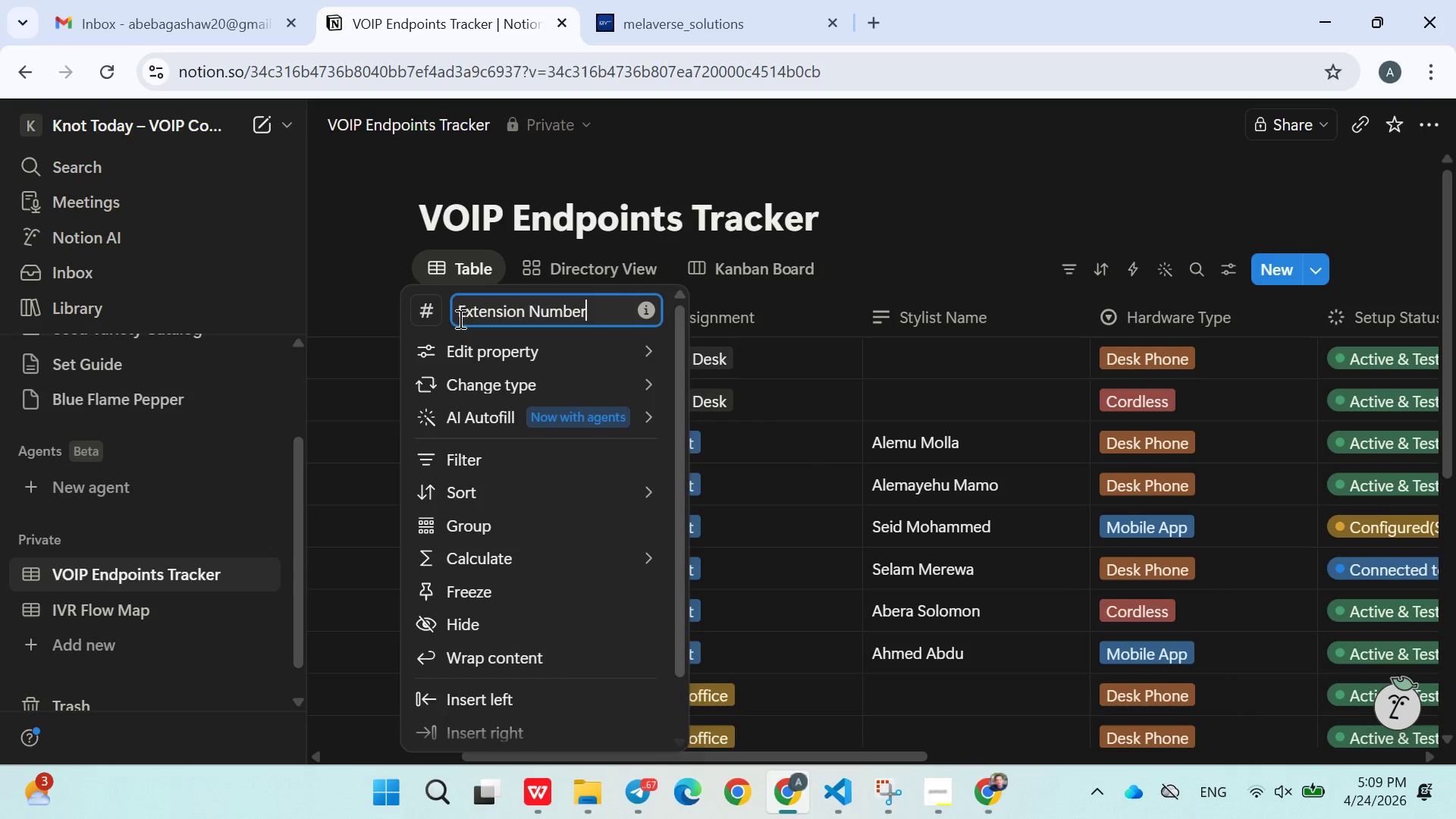 
left_click([459, 318])
 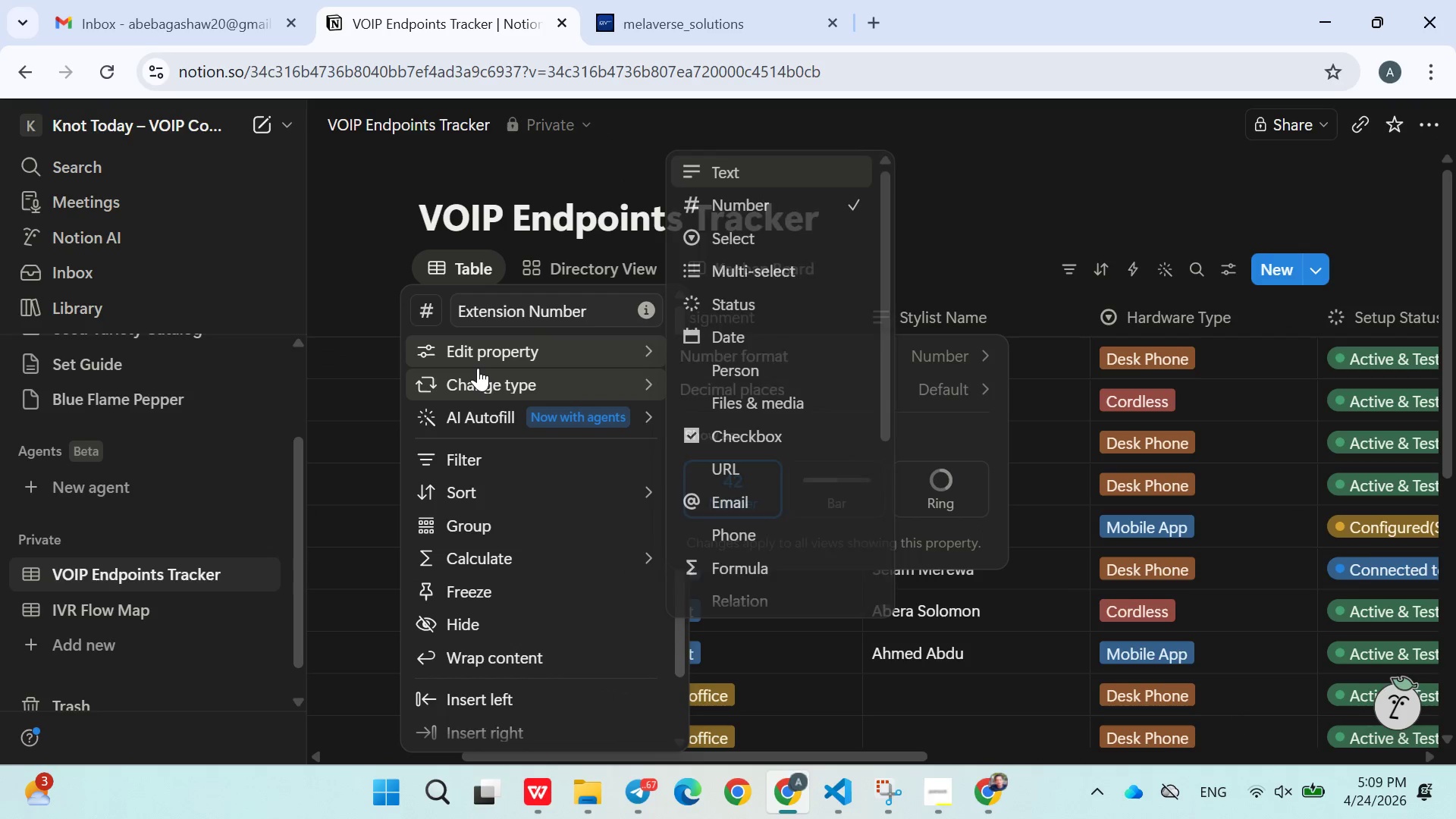 
left_click([478, 368])
 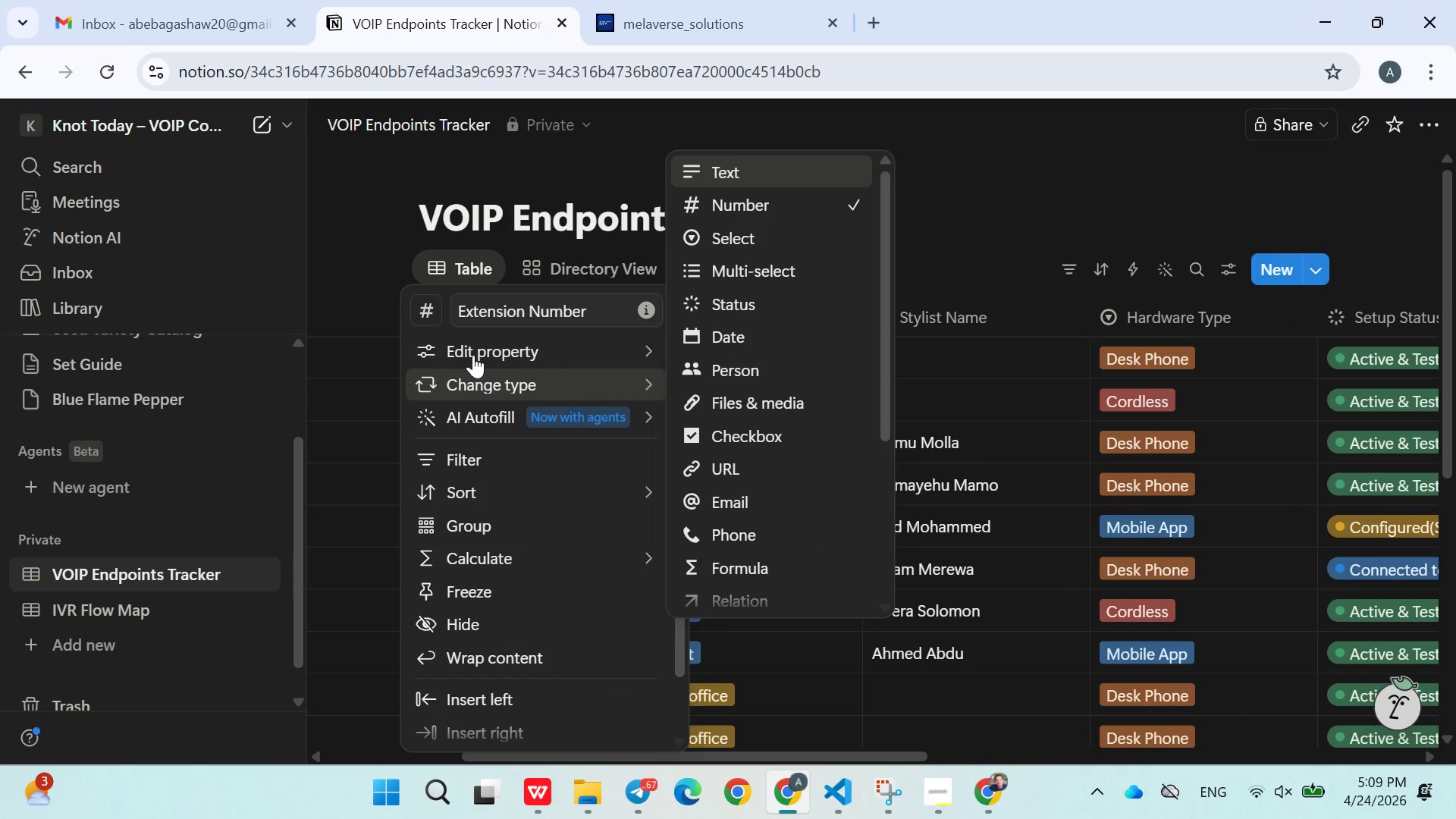 
key(Backspace)
 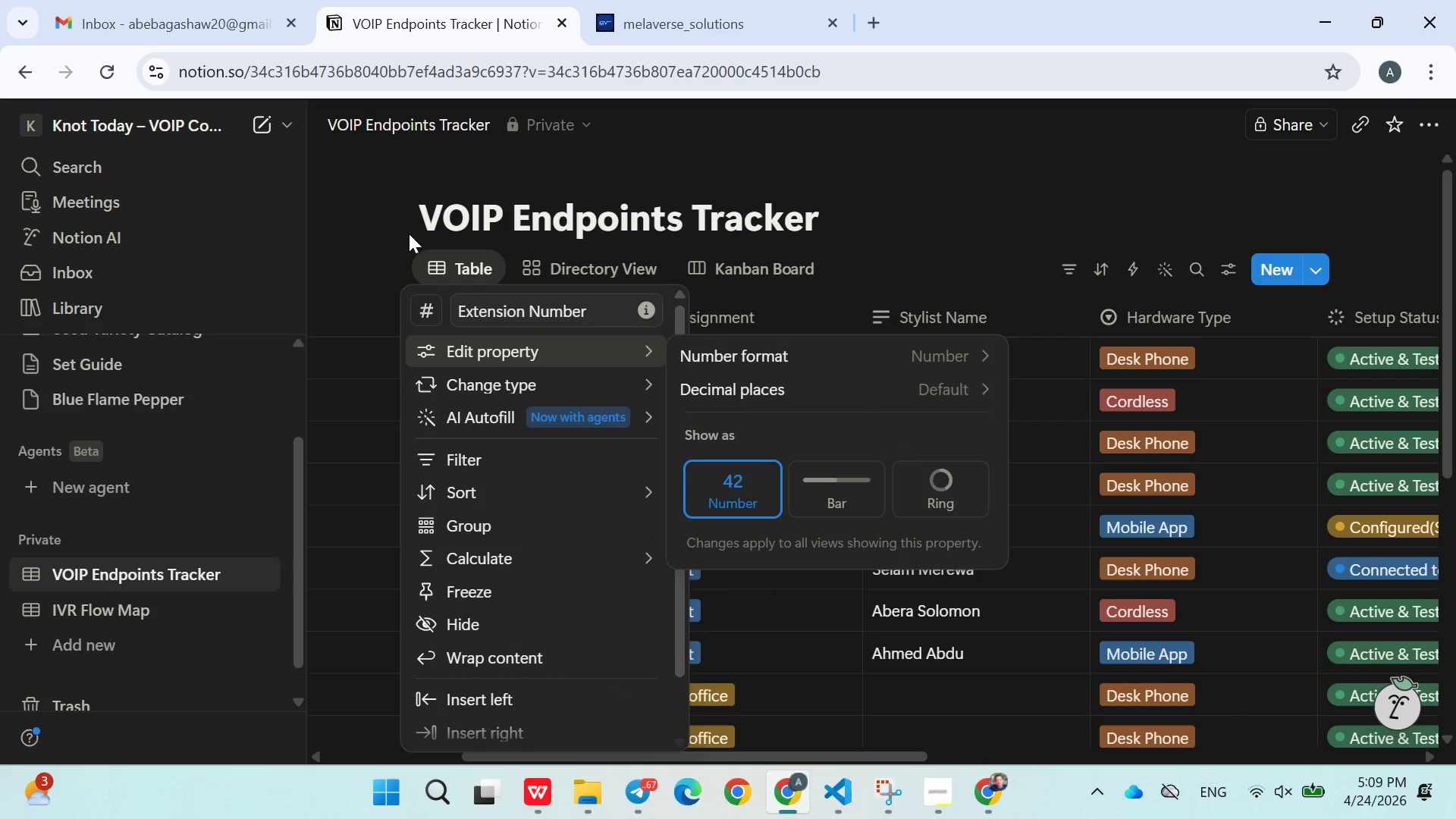 
left_click([407, 231])
 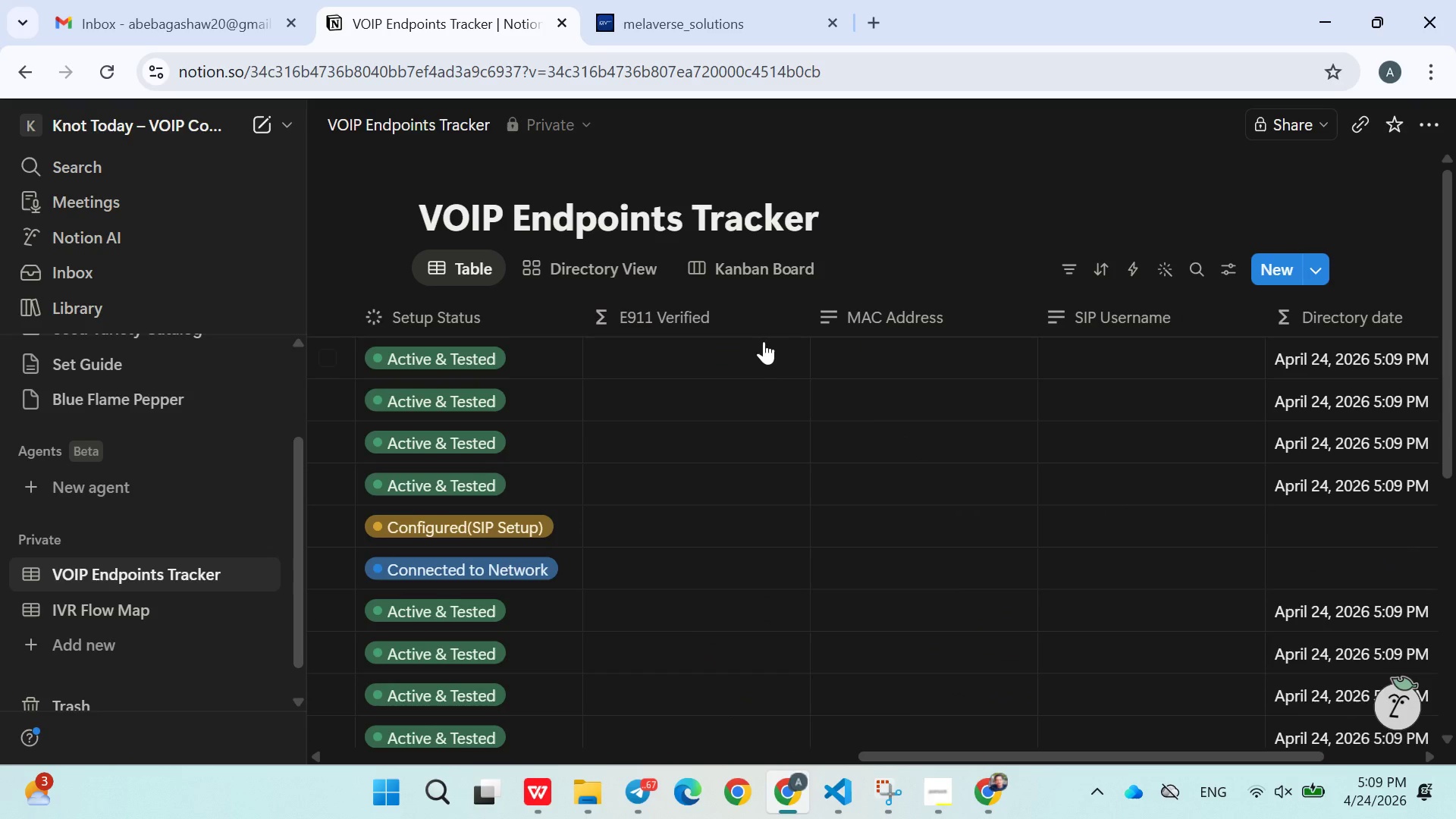 
left_click([730, 344])
 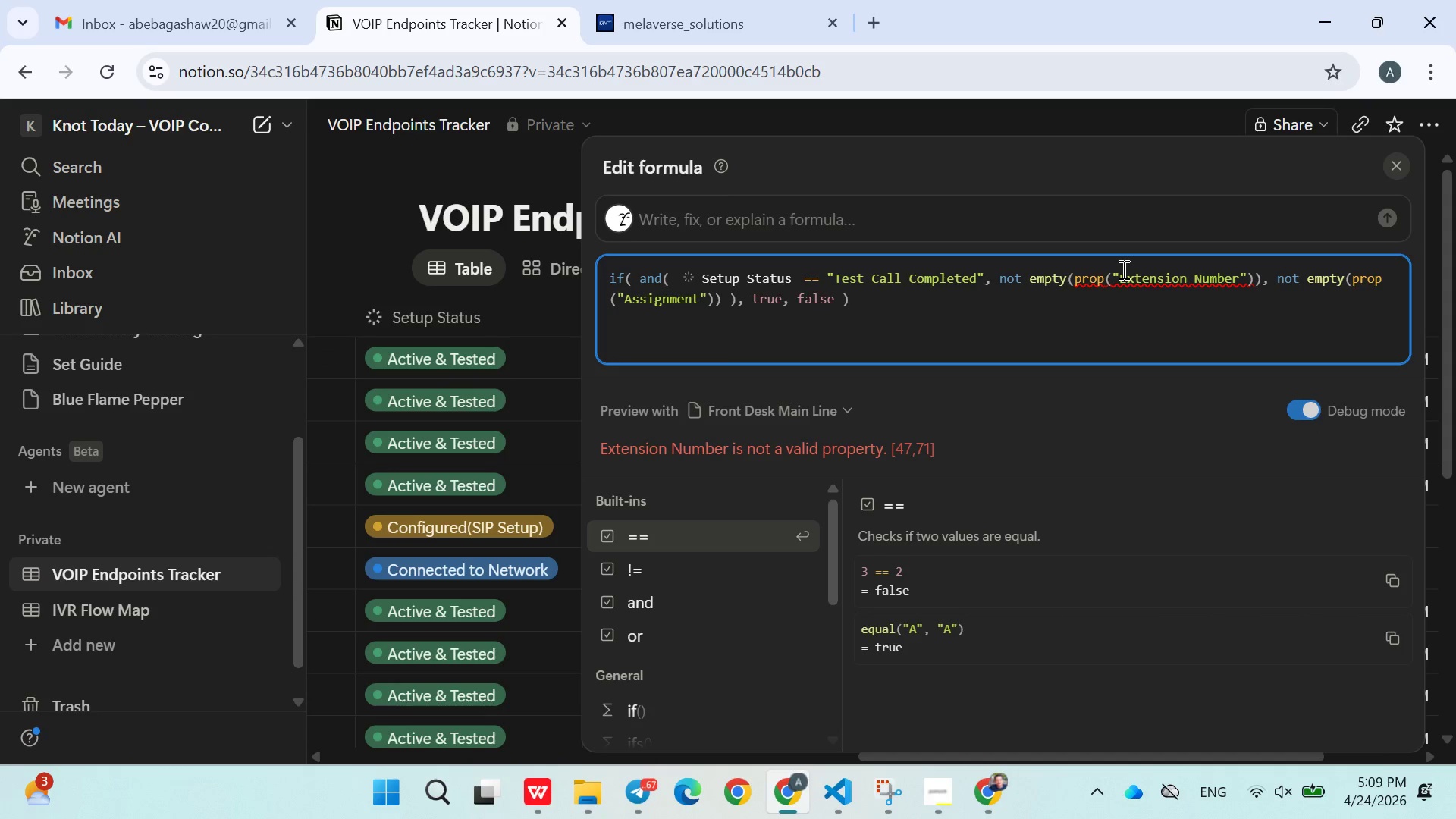 
wait(5.8)
 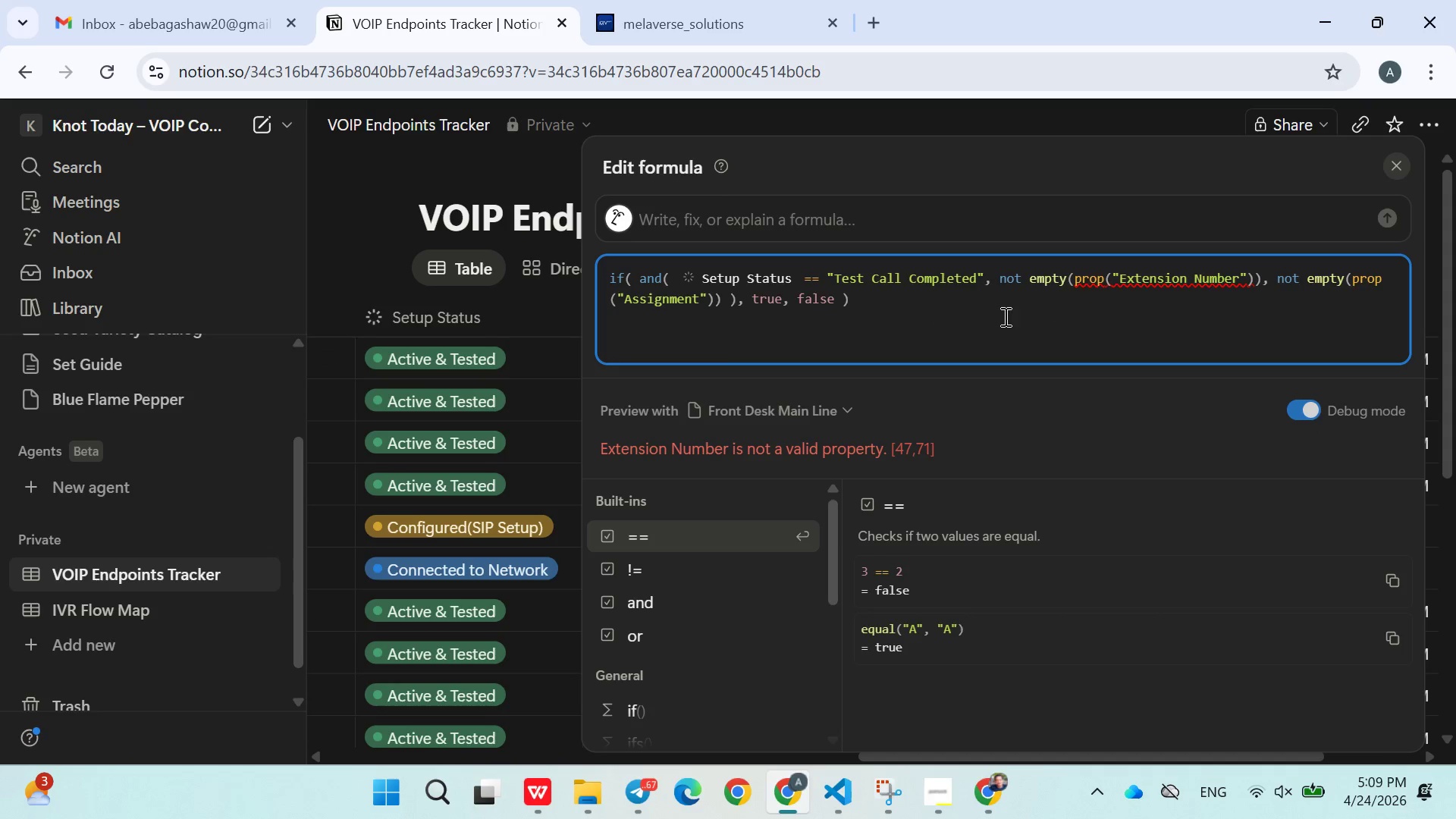 
double_click([1199, 280])
 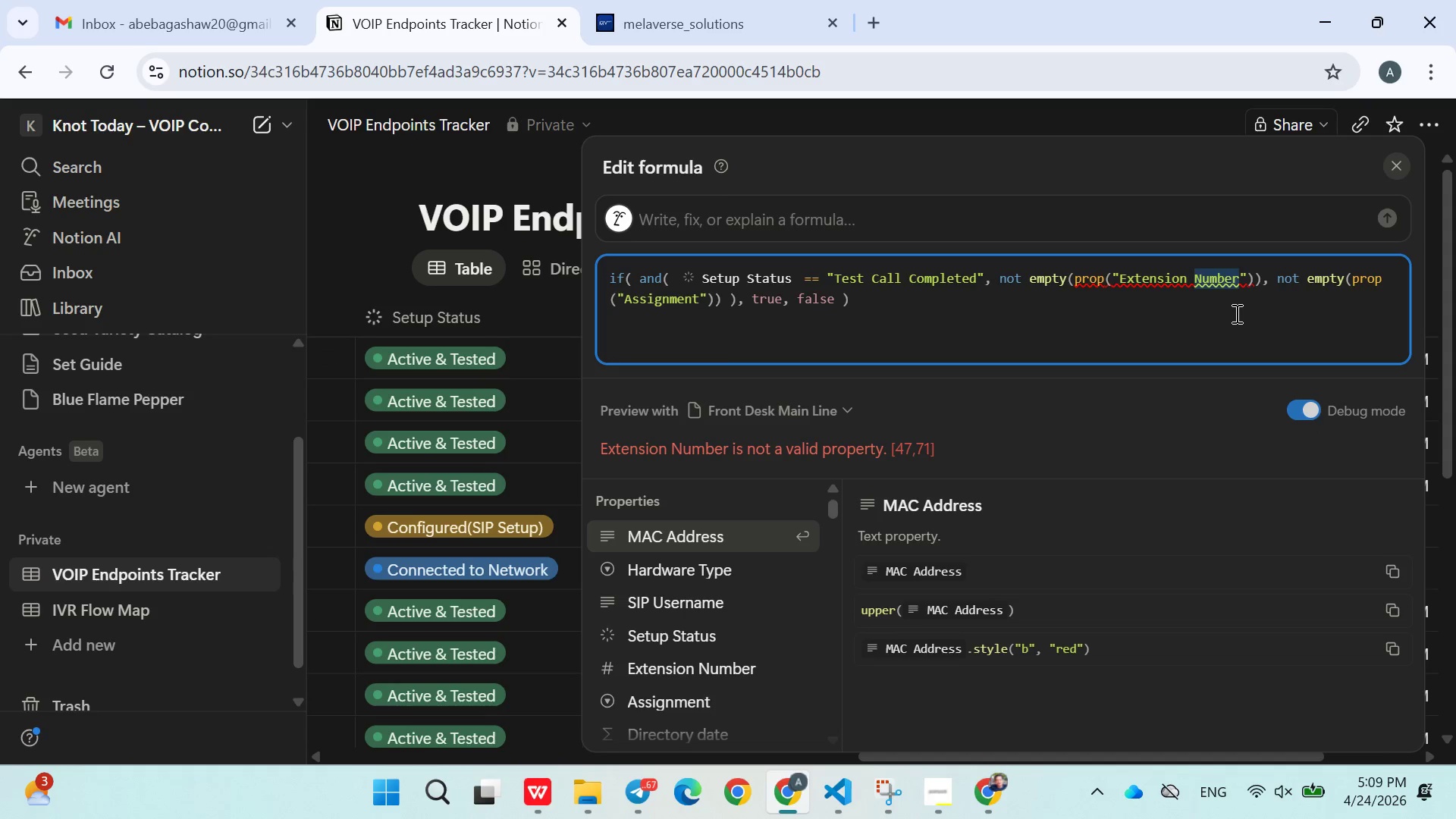 
key(Backspace)
 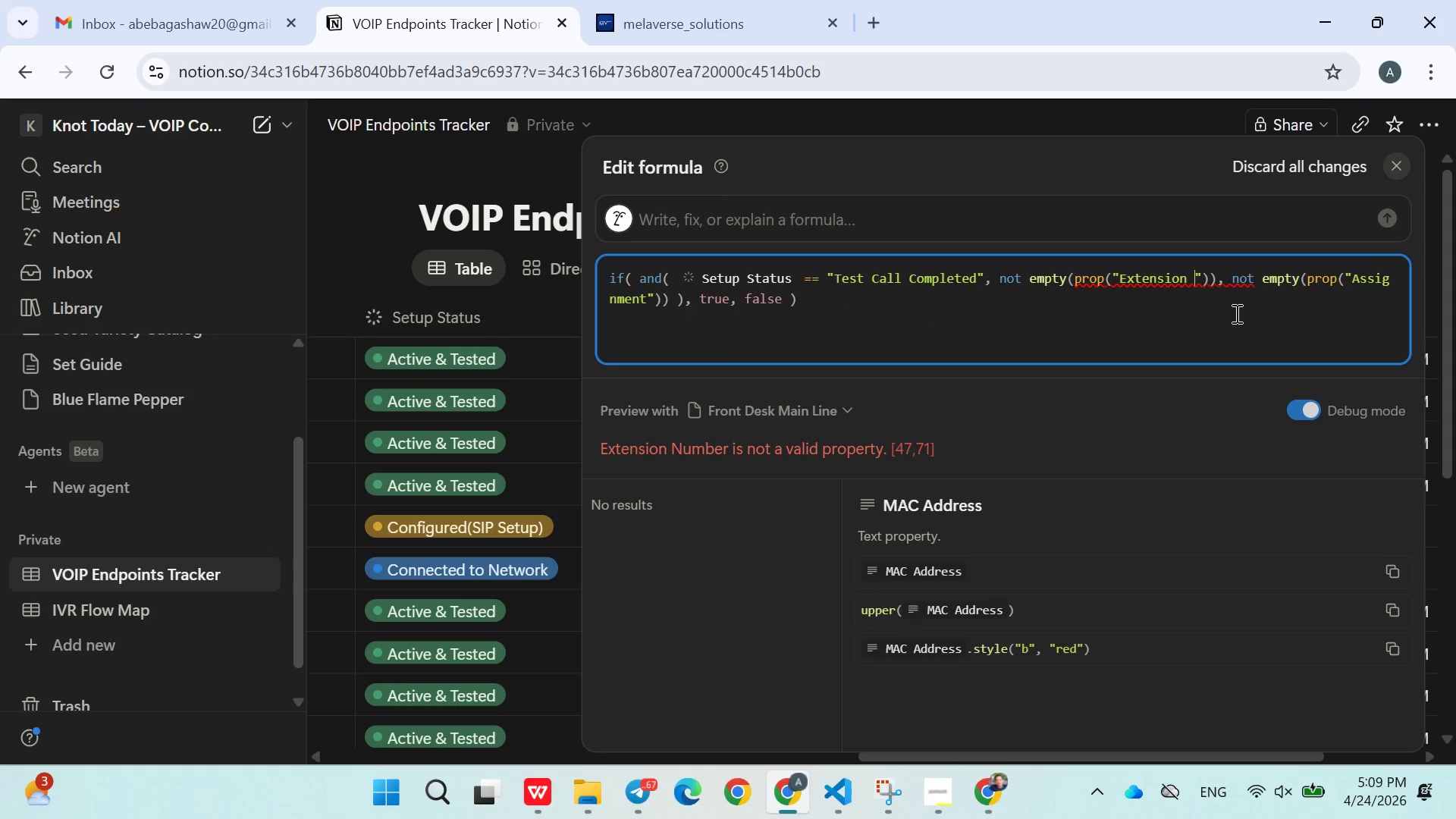 
key(Backspace)
 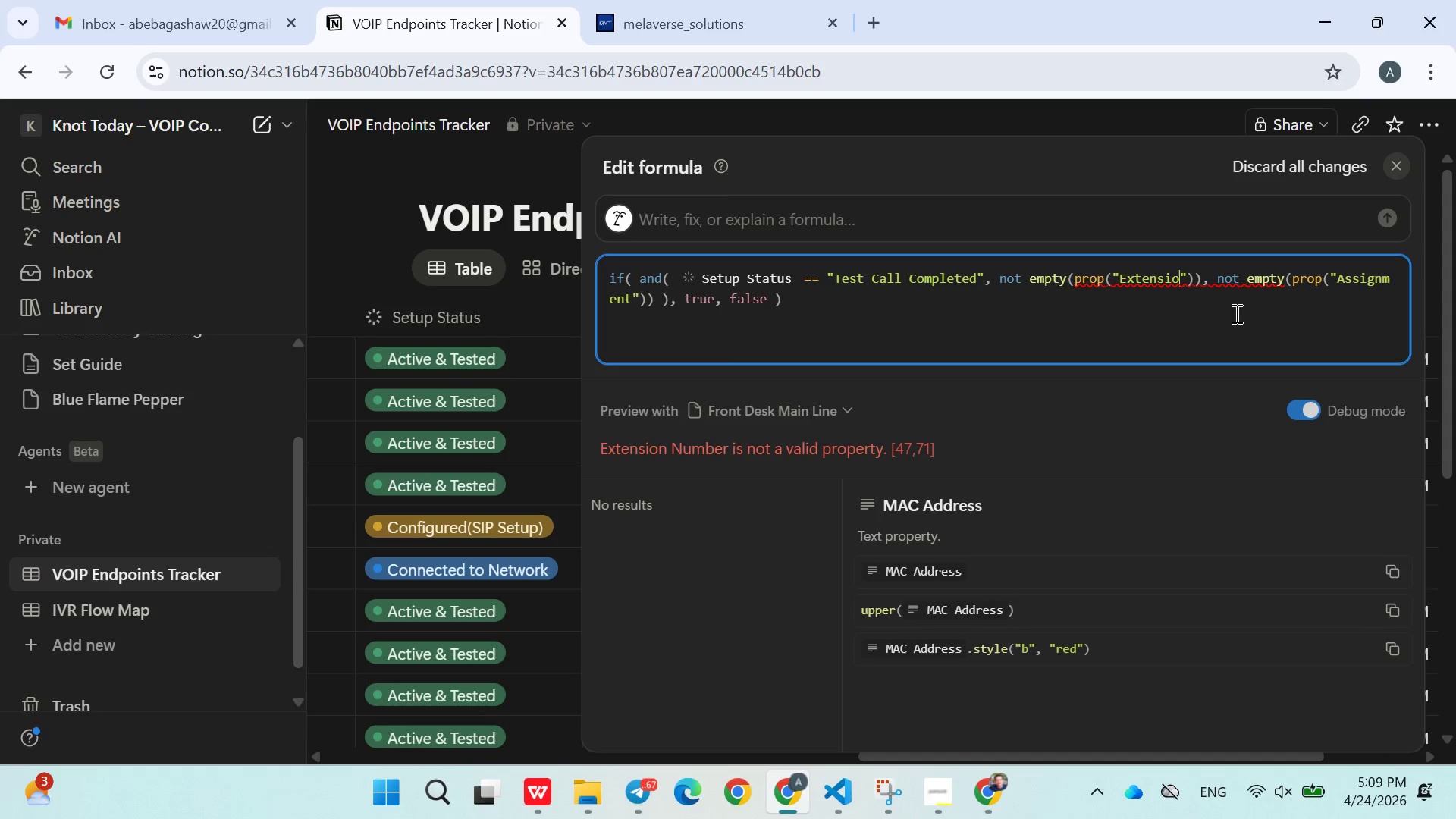 
key(Backspace)
 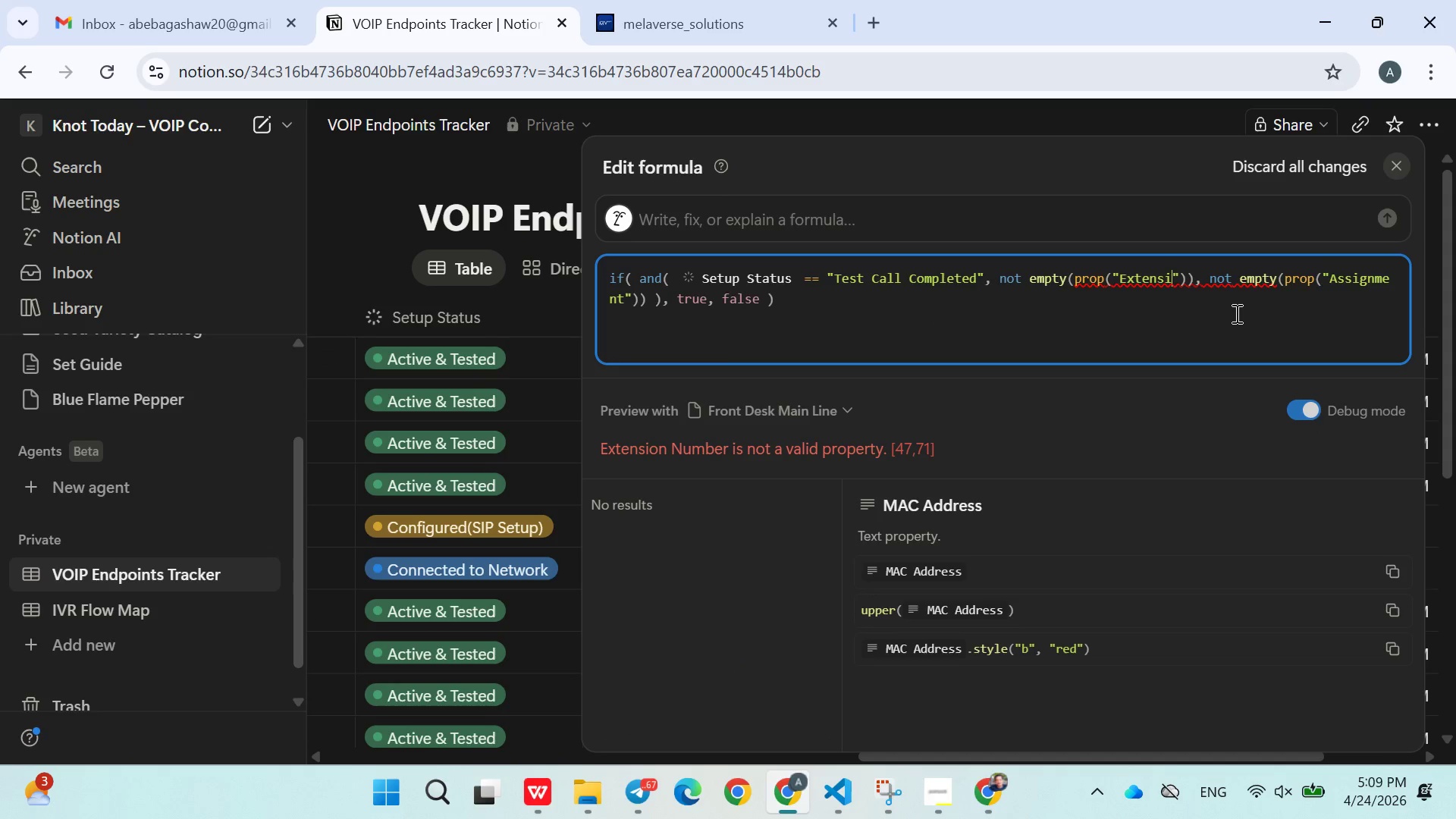 
key(Backspace)
 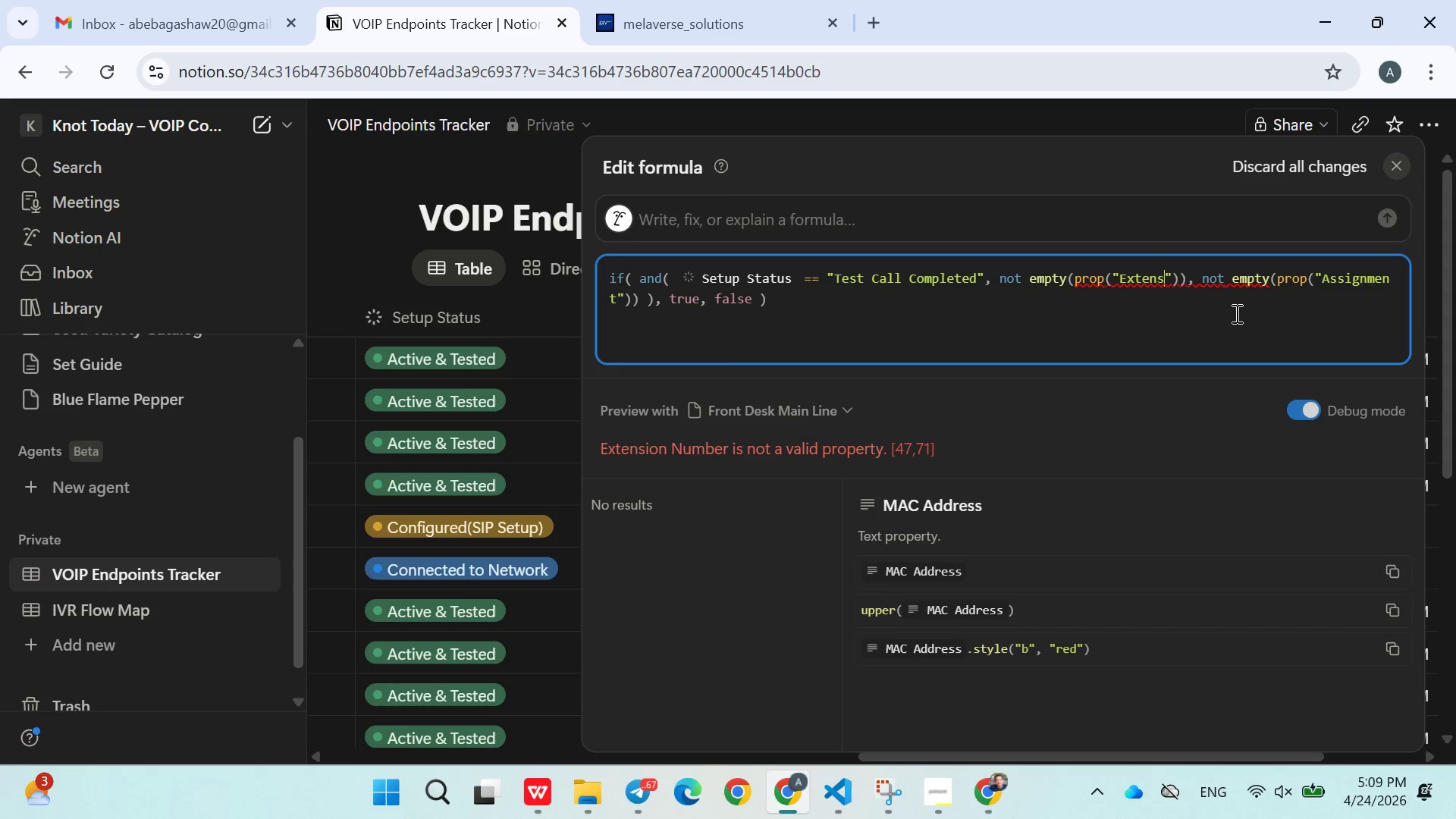 
key(Backspace)
 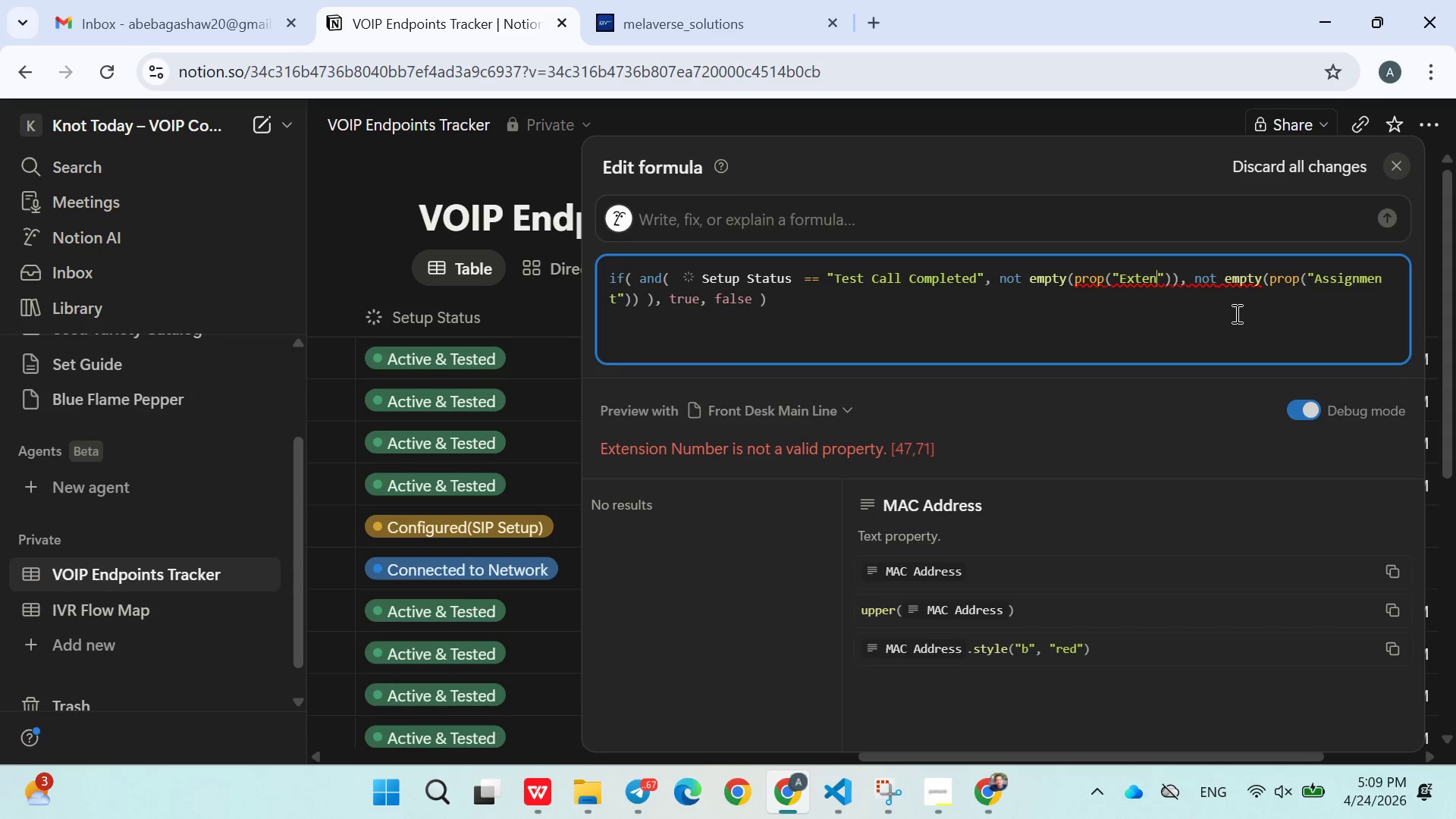 
key(Backspace)
 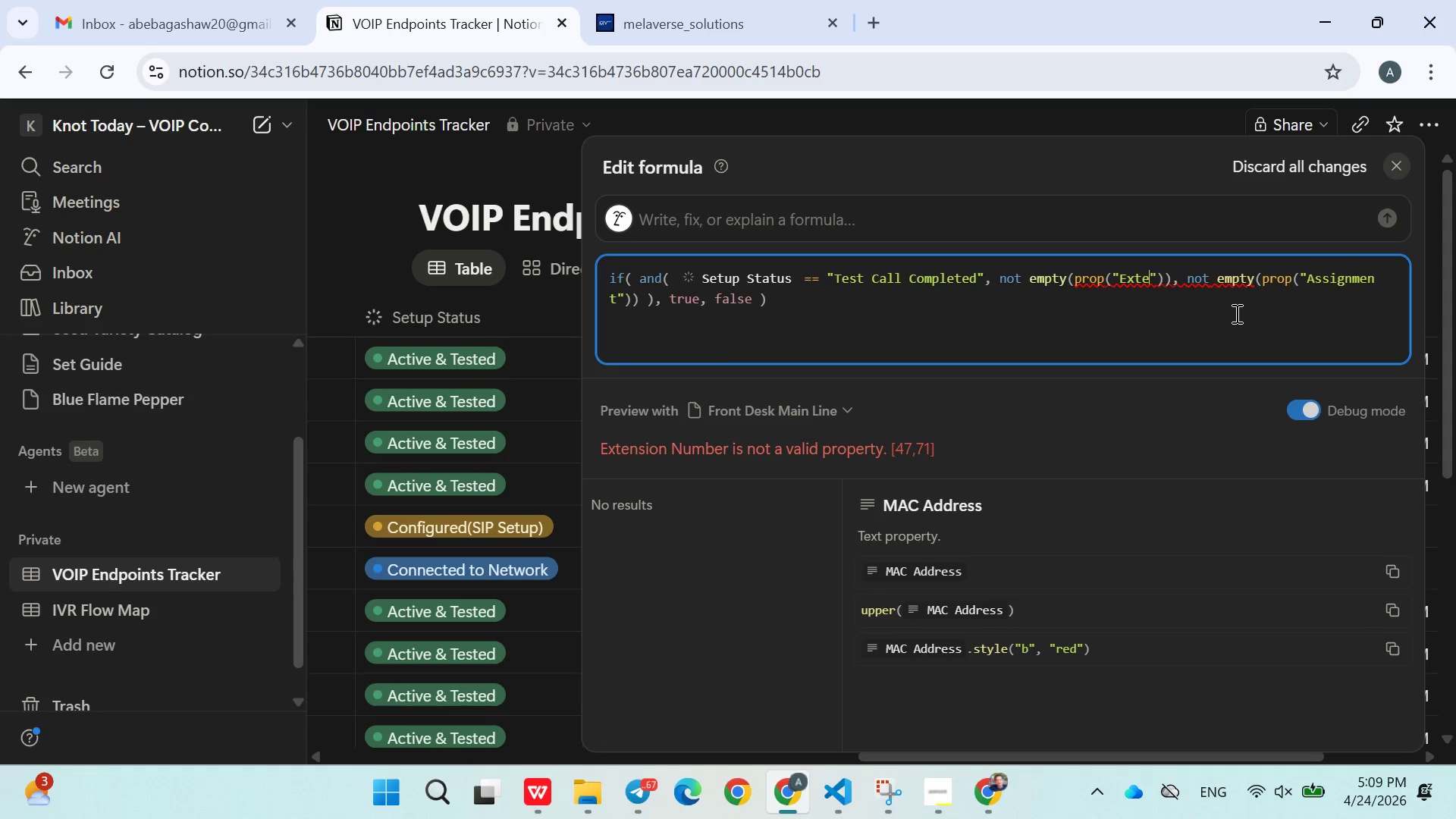 
key(Backspace)
 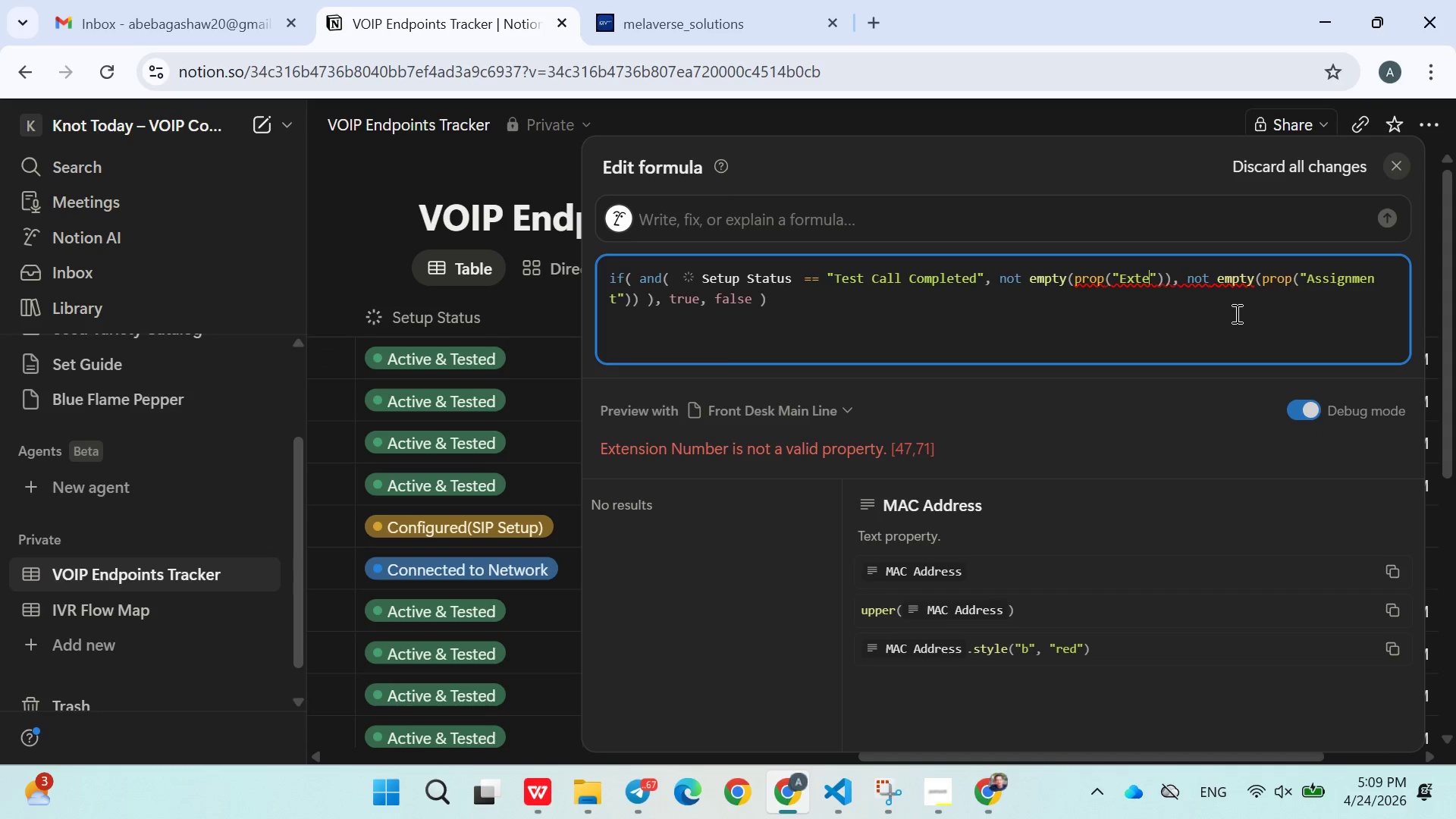 
key(Backspace)
 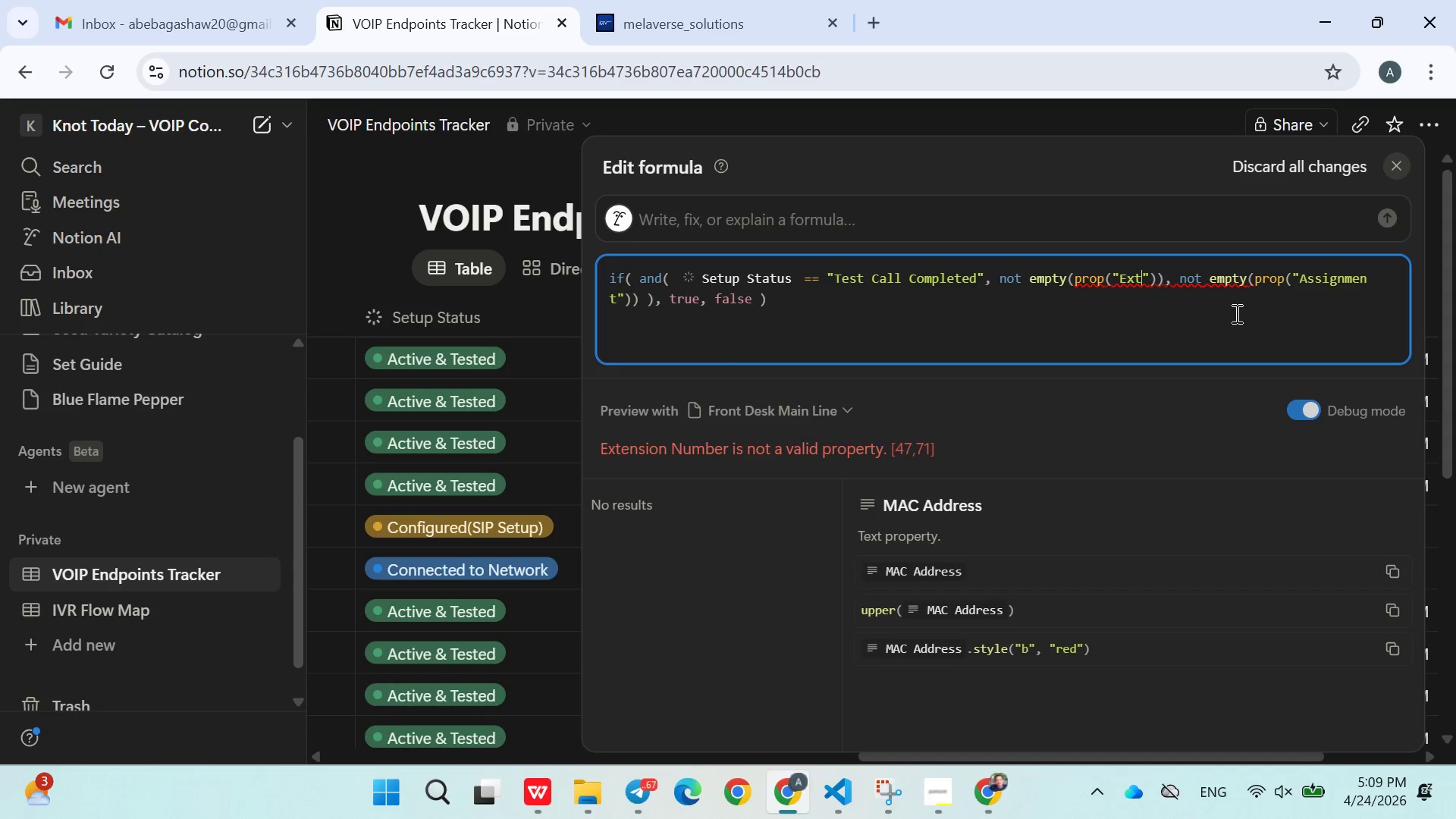 
key(Backspace)
 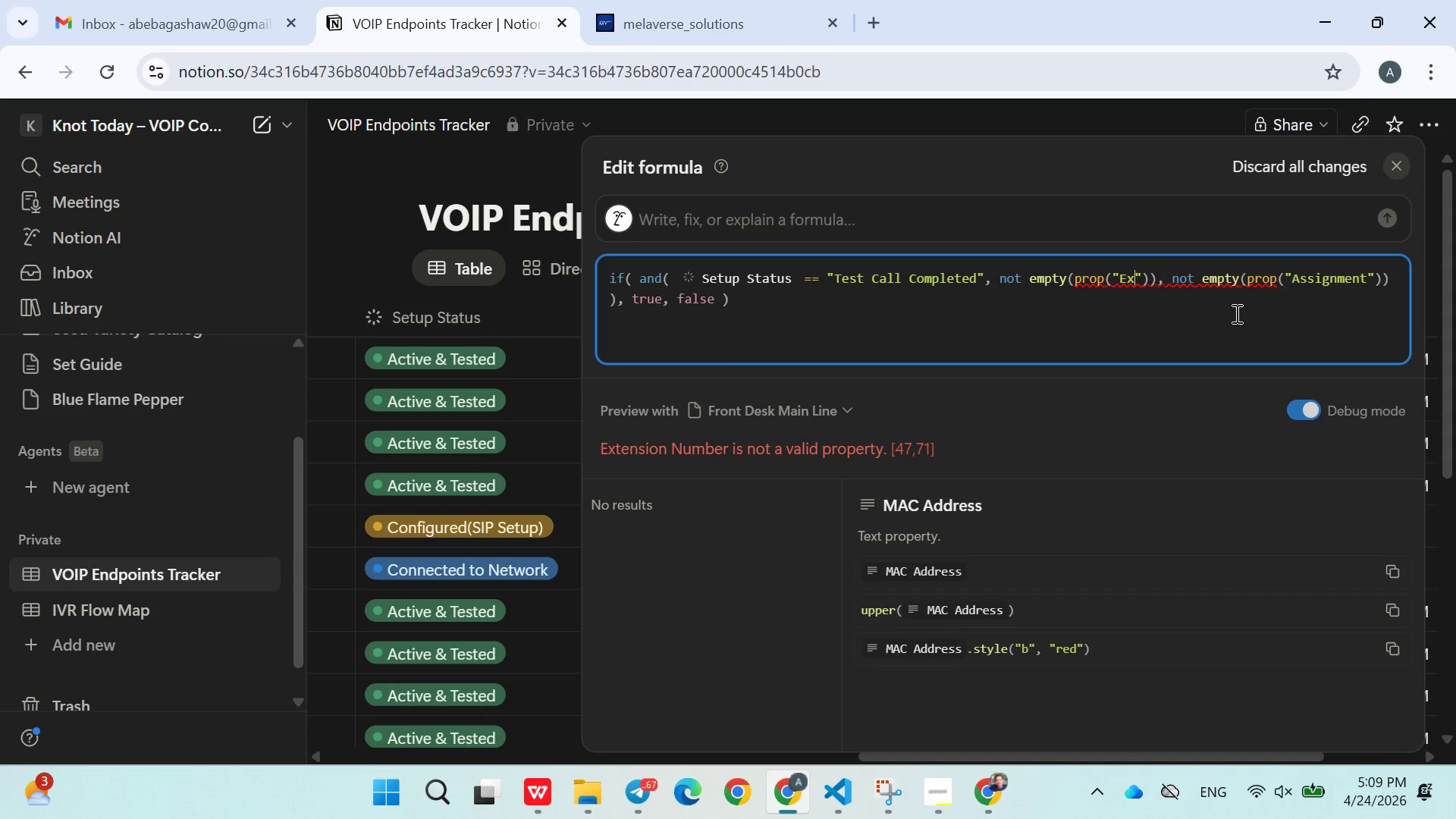 
key(Backspace)
 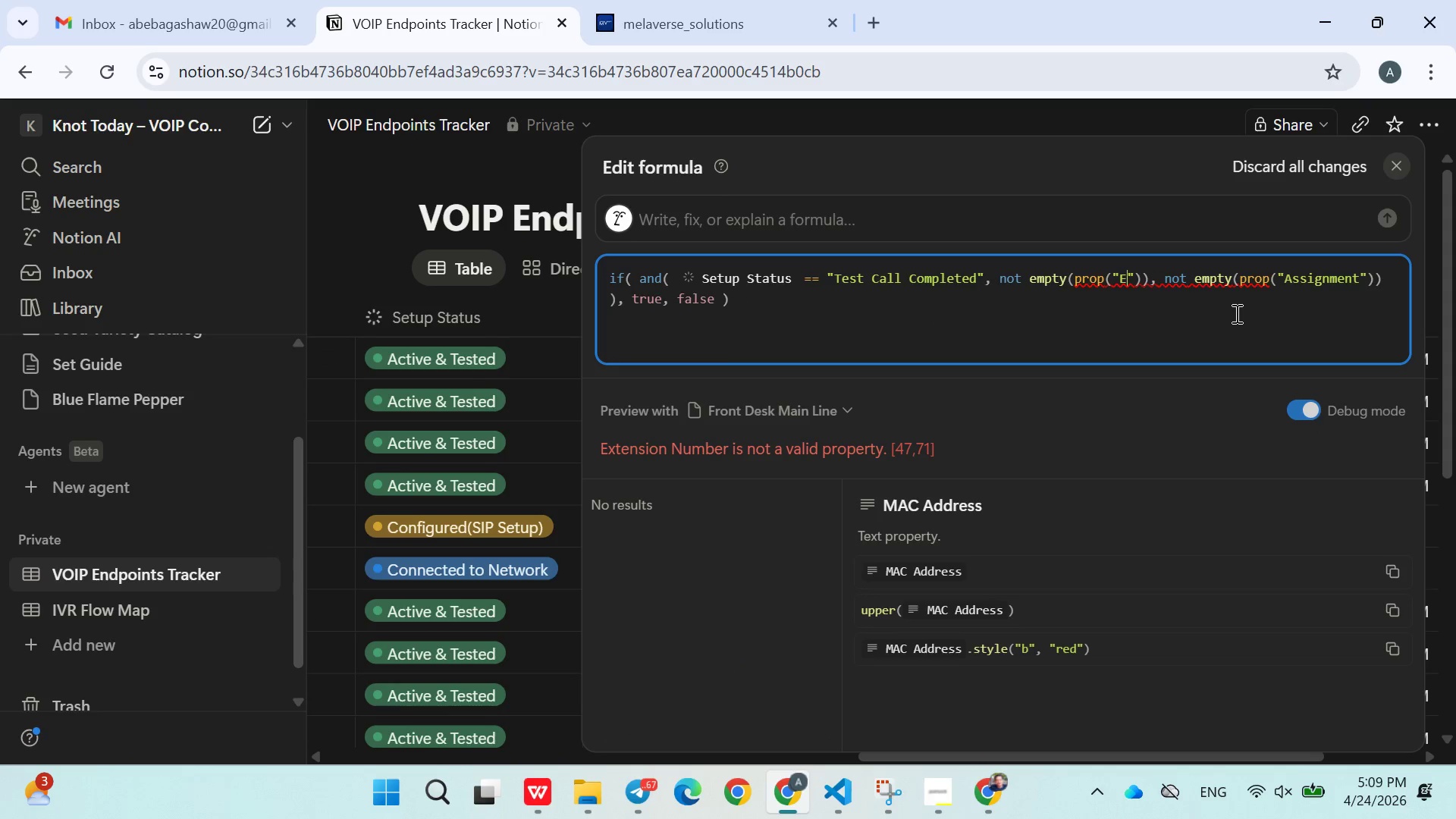 
key(Backspace)
 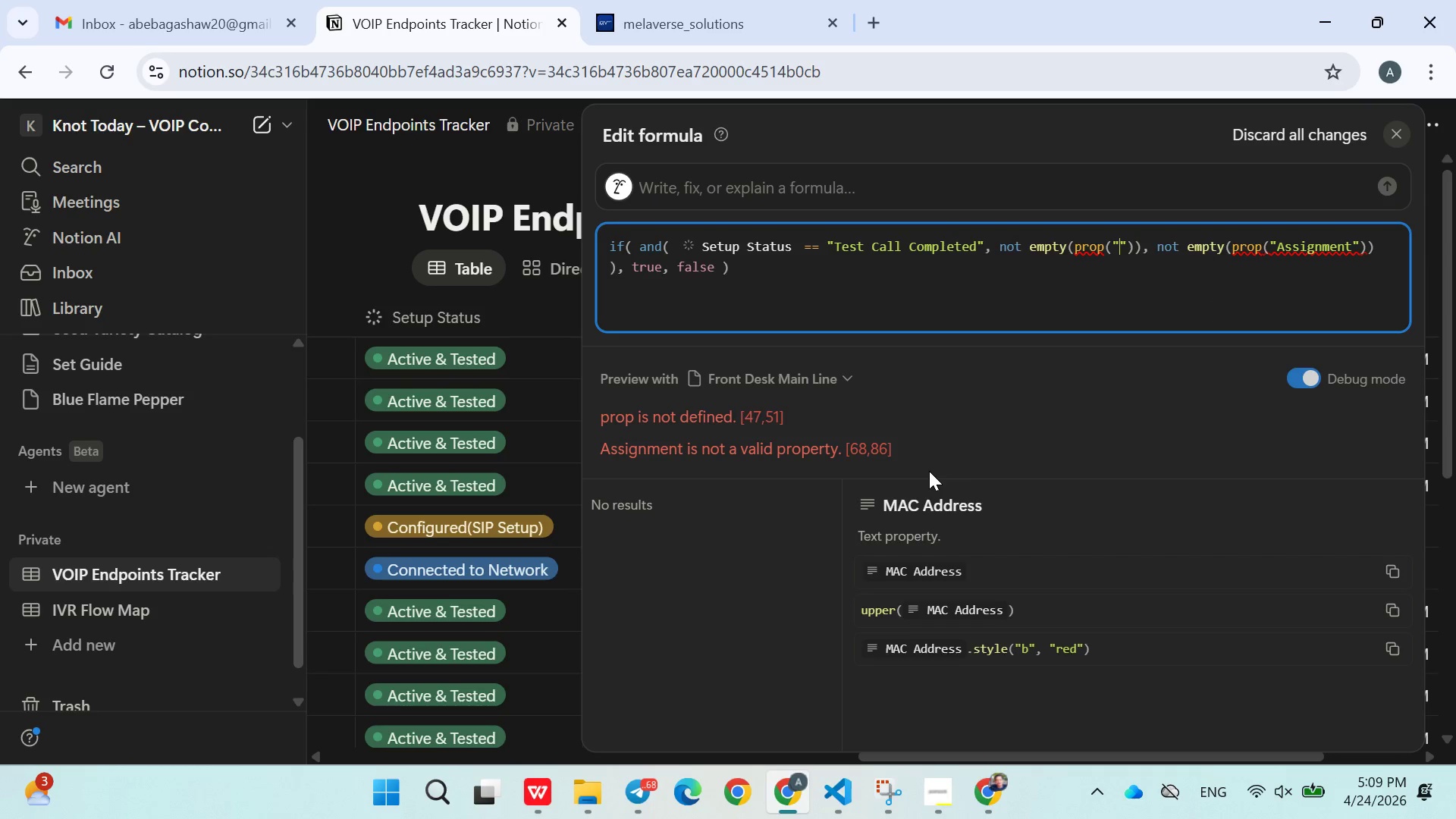 
scroll: coordinate [884, 524], scroll_direction: down, amount: 4.0
 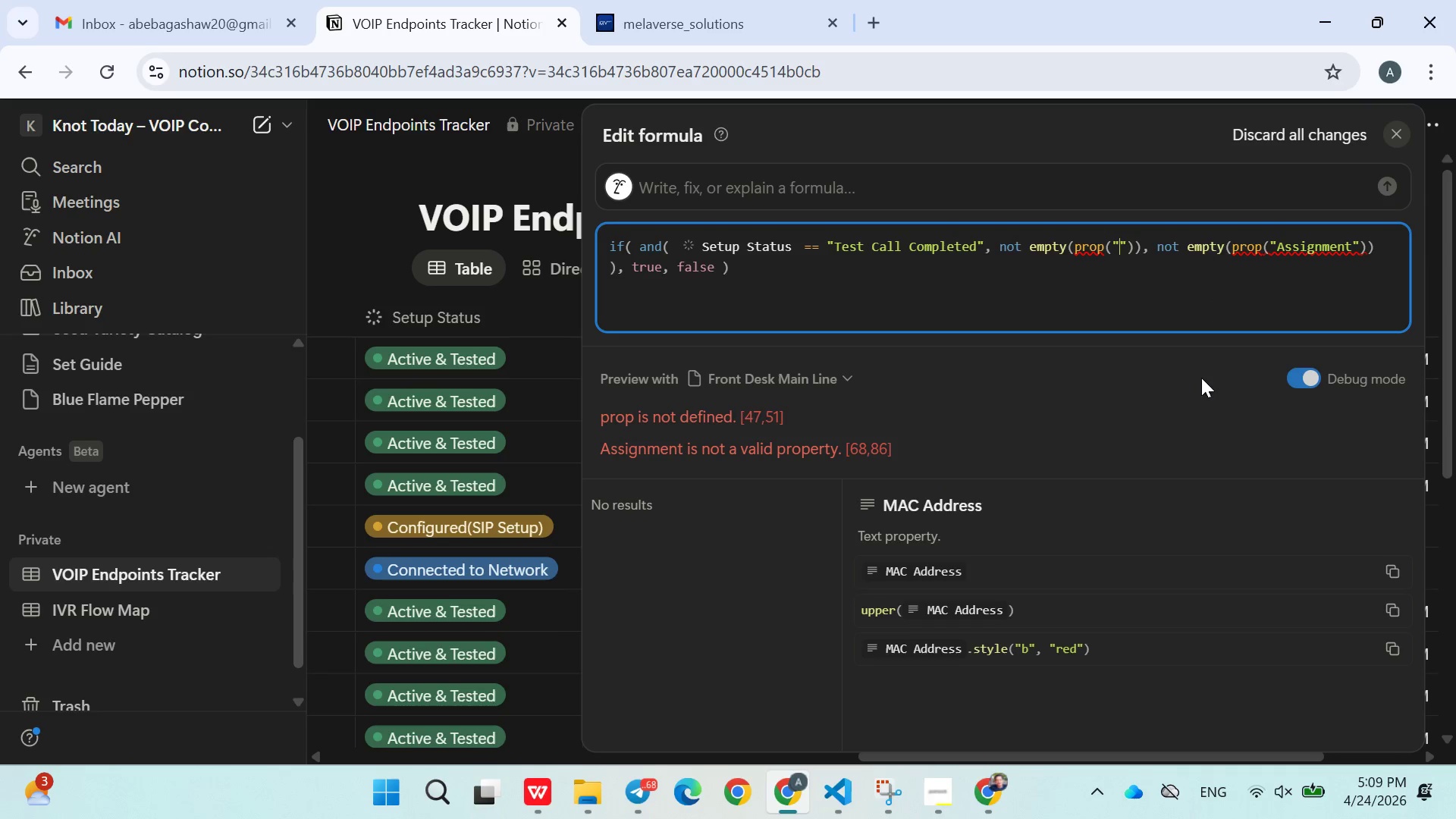 
key(Space)
 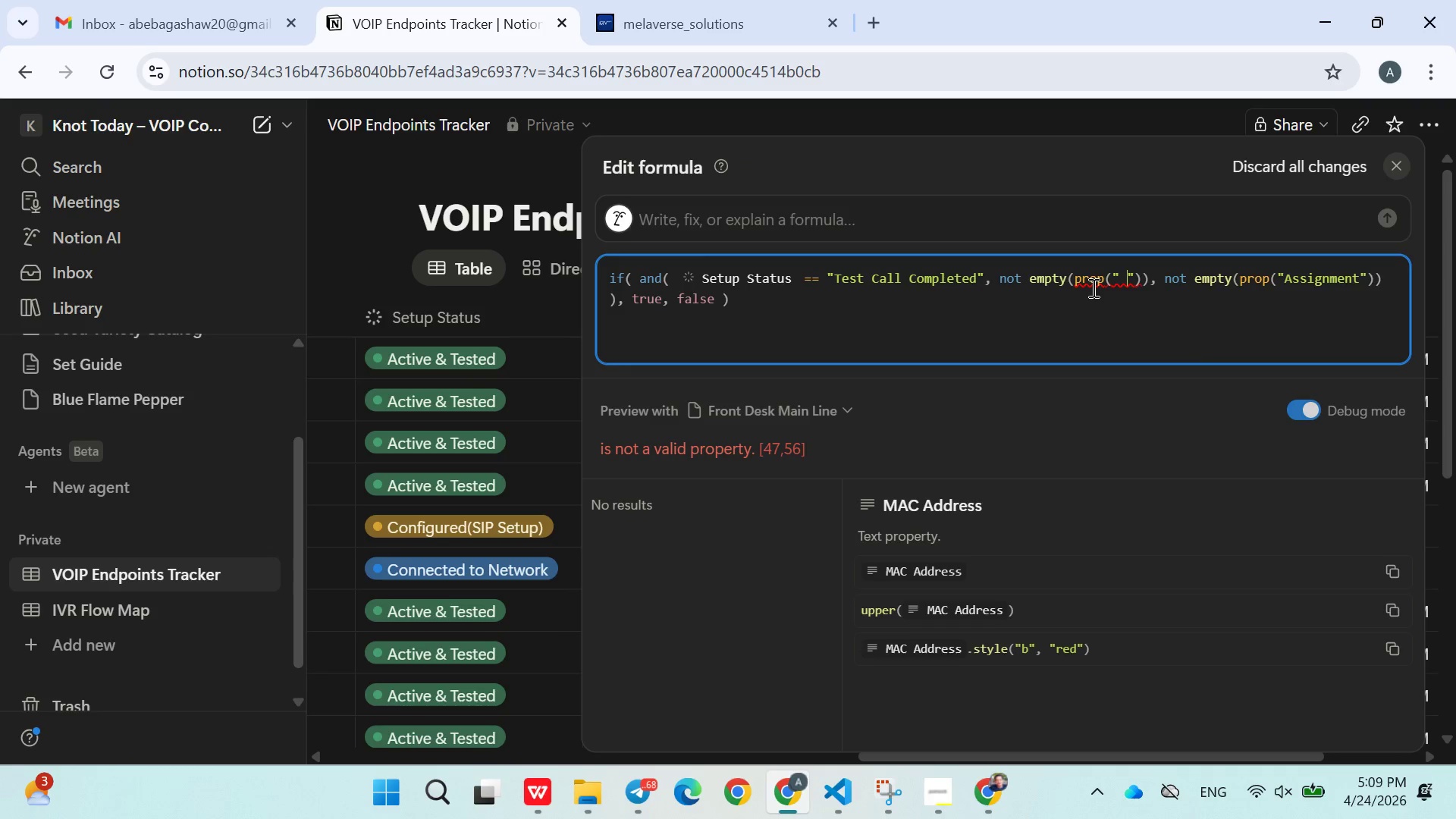 
key(Backspace)
 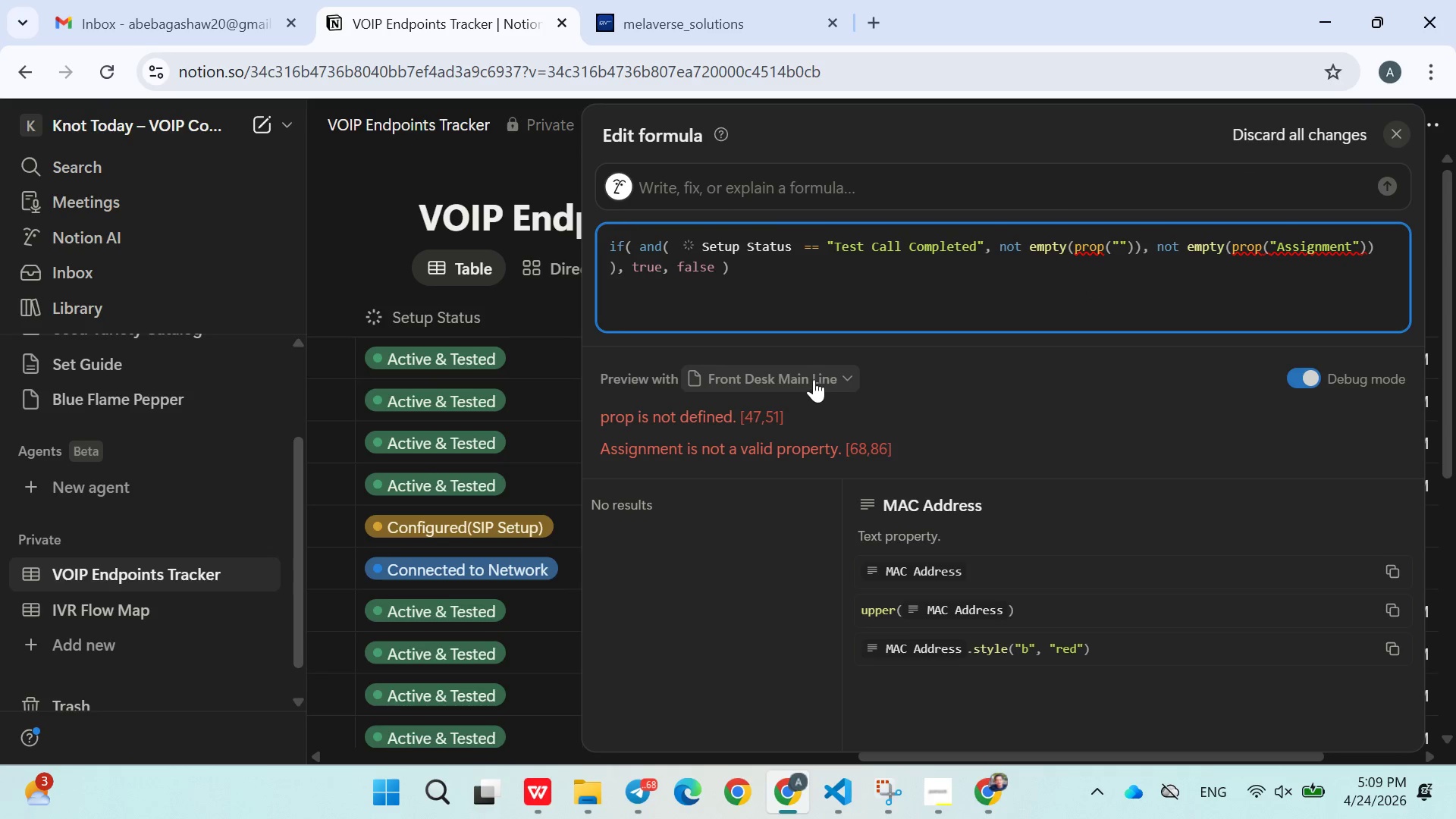 
left_click([814, 378])
 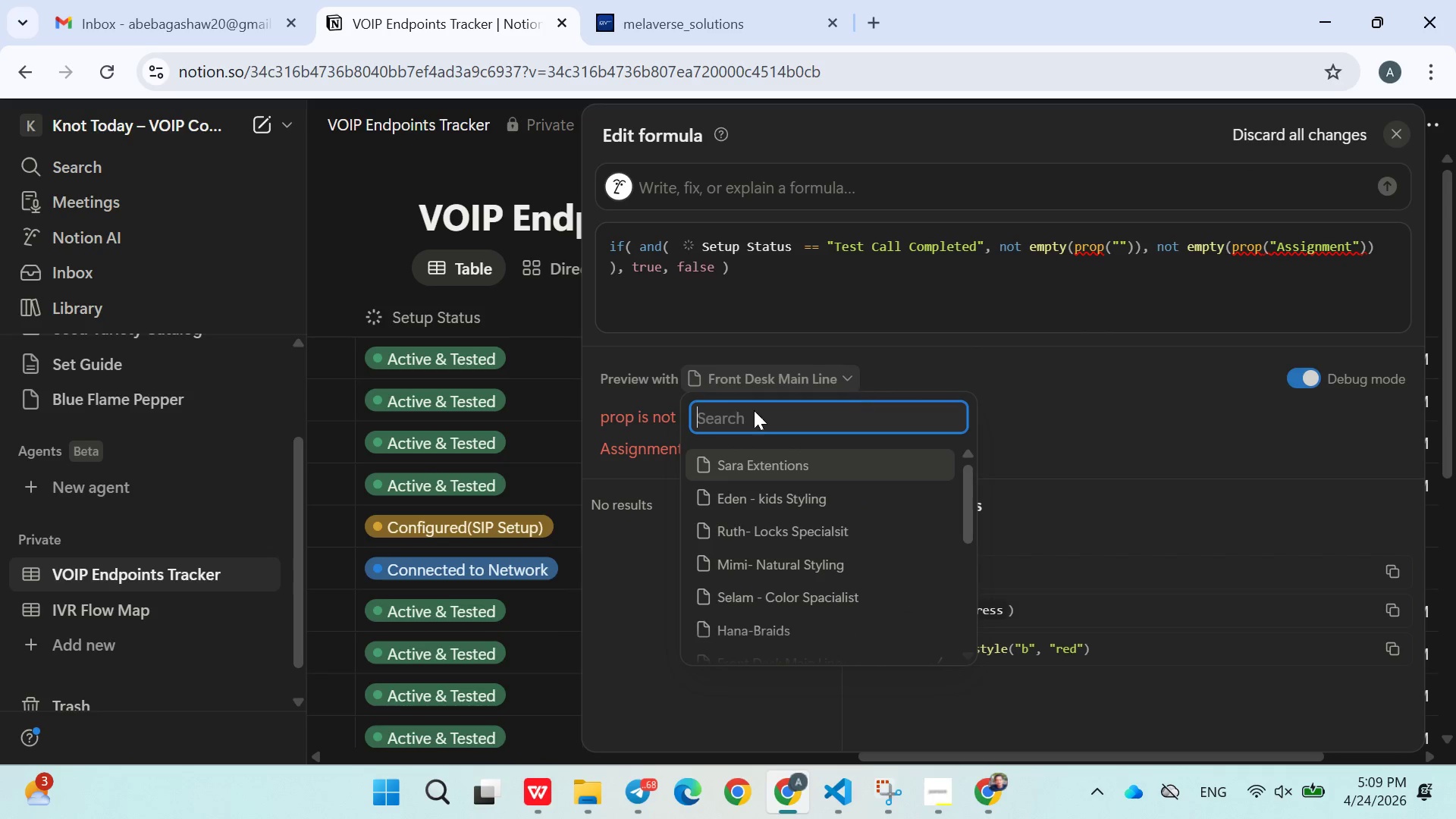 
left_click([622, 466])
 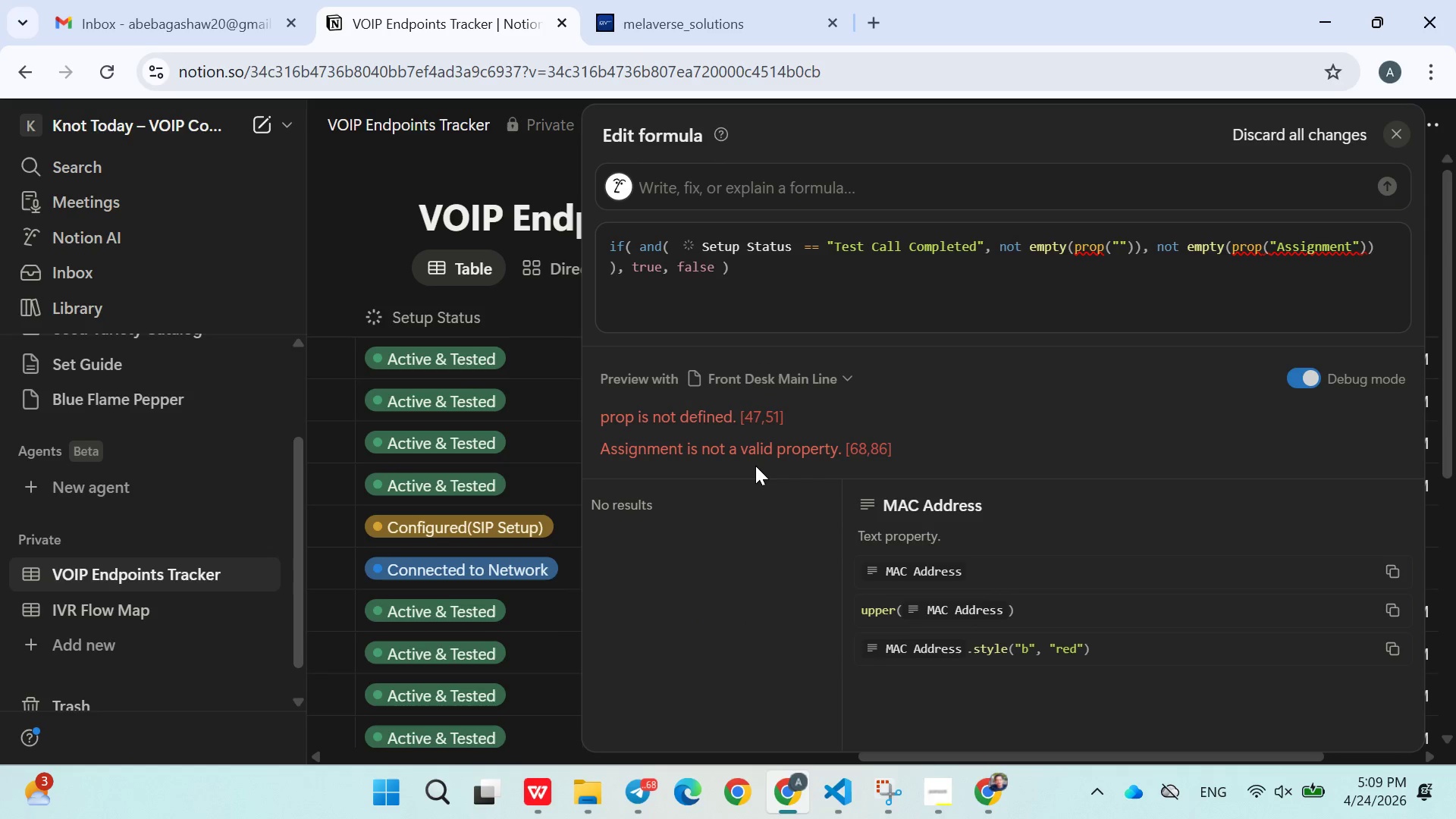 
wait(9.86)
 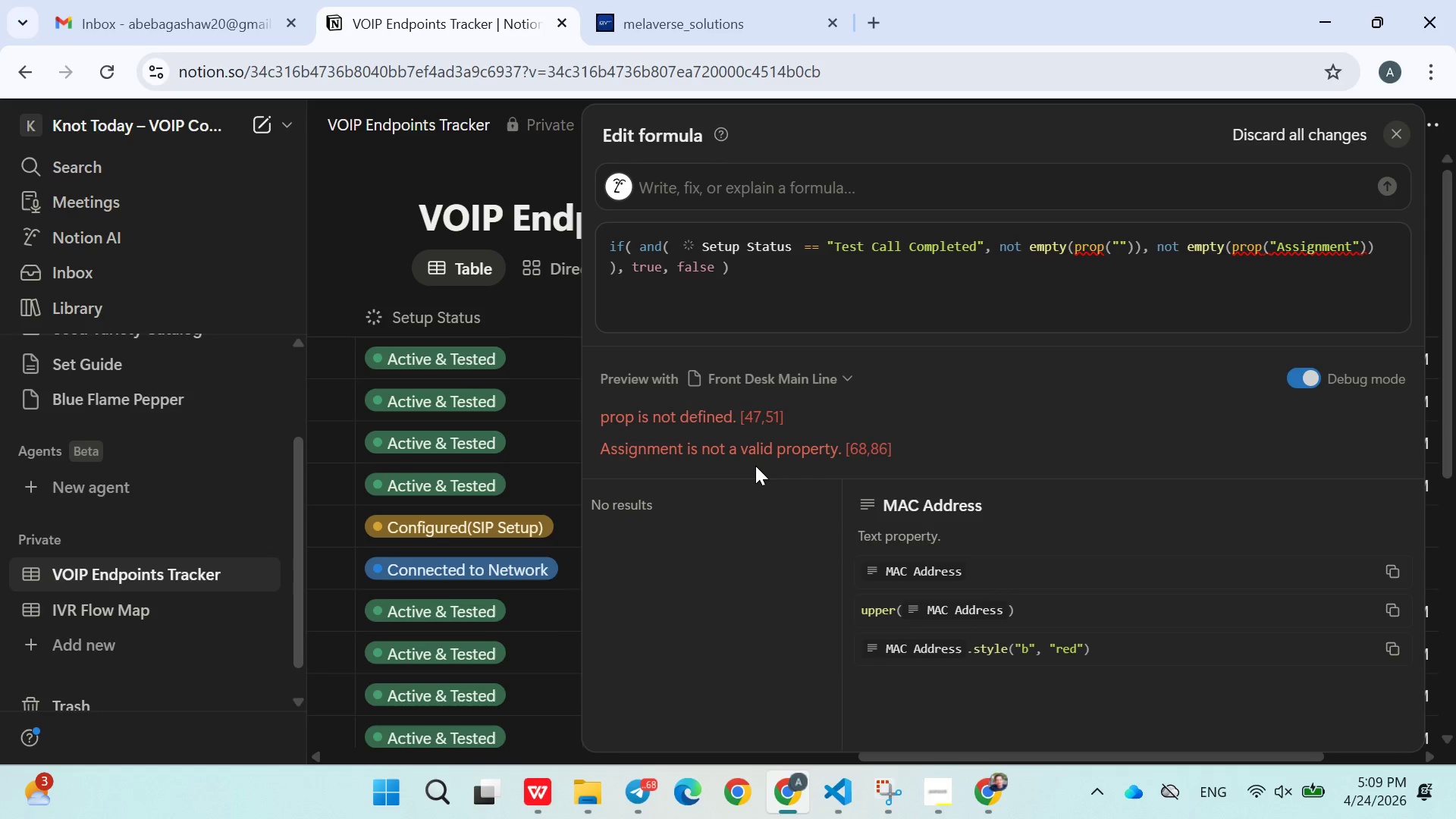 
left_click([1119, 249])
 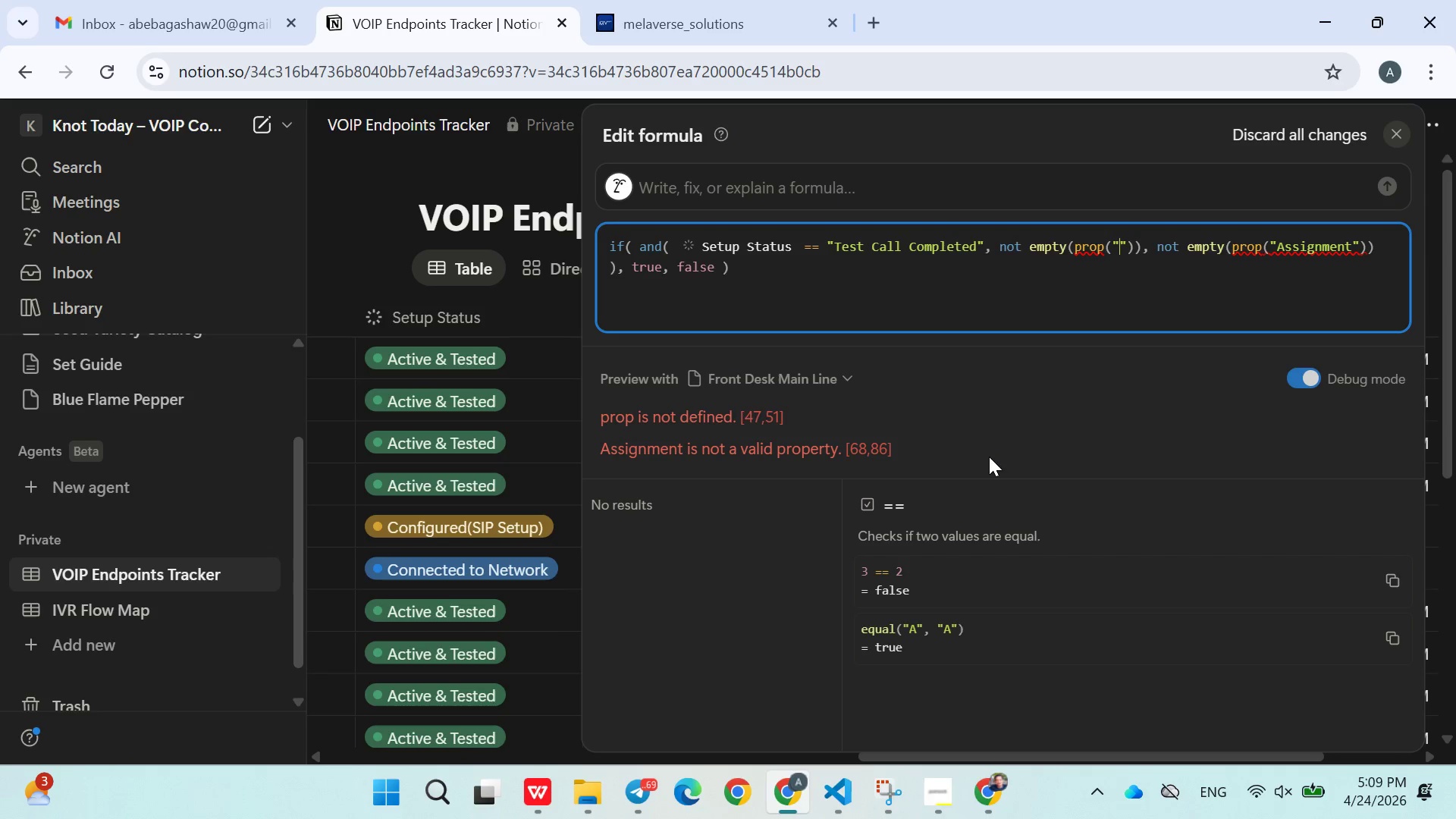 
key(Meta+MetaLeft)
 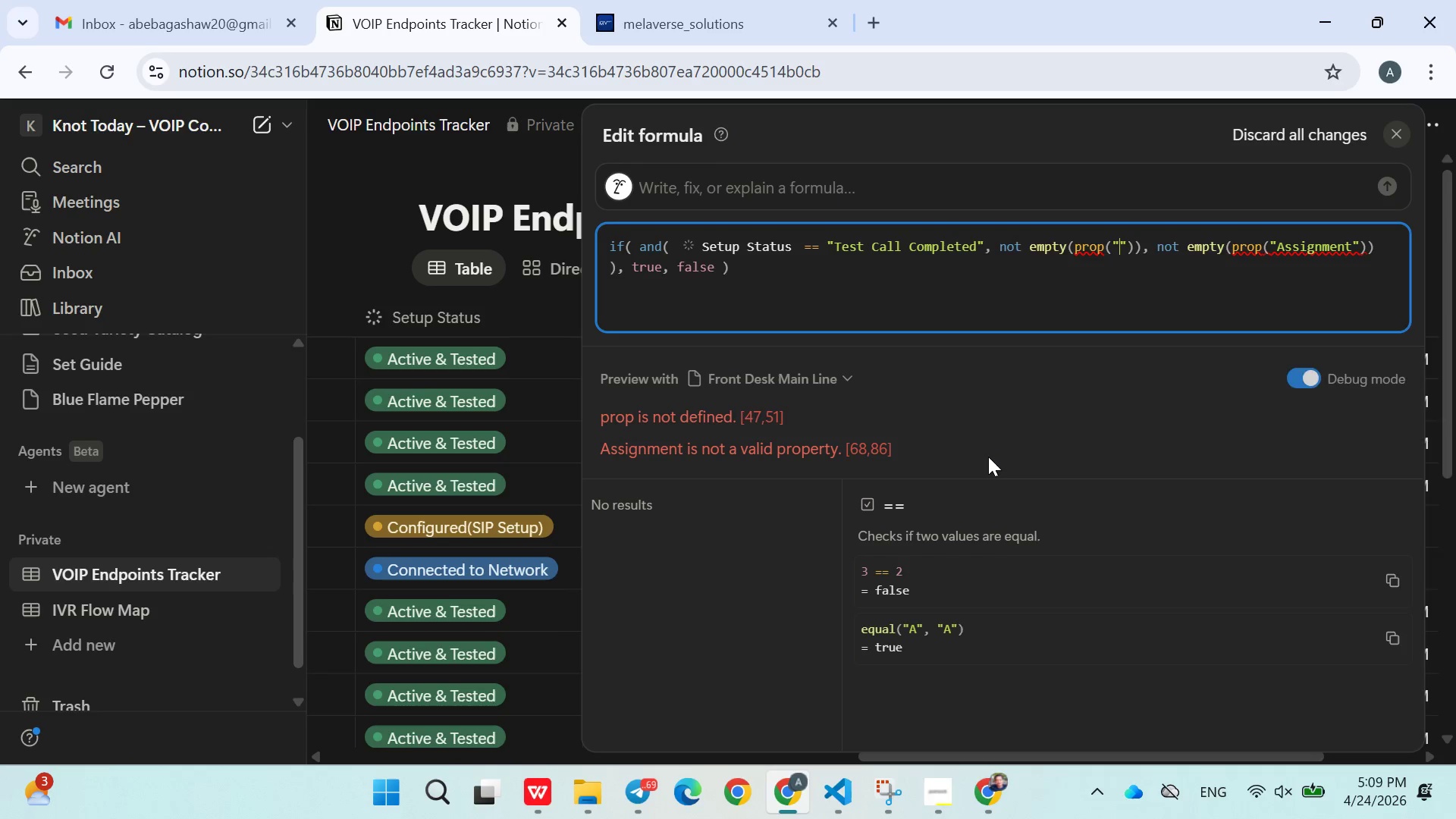 
key(Meta+V)
 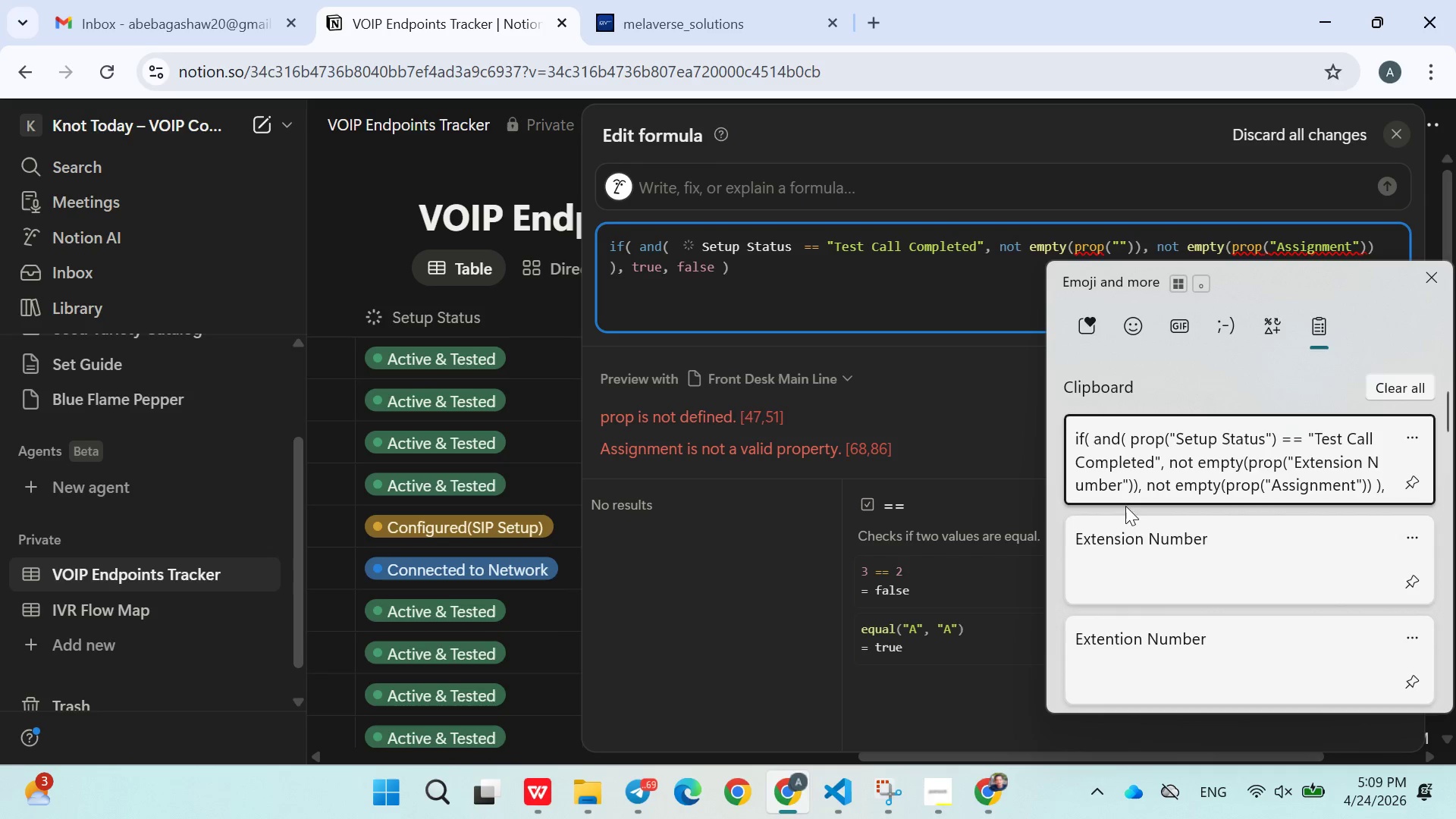 
left_click([1125, 555])
 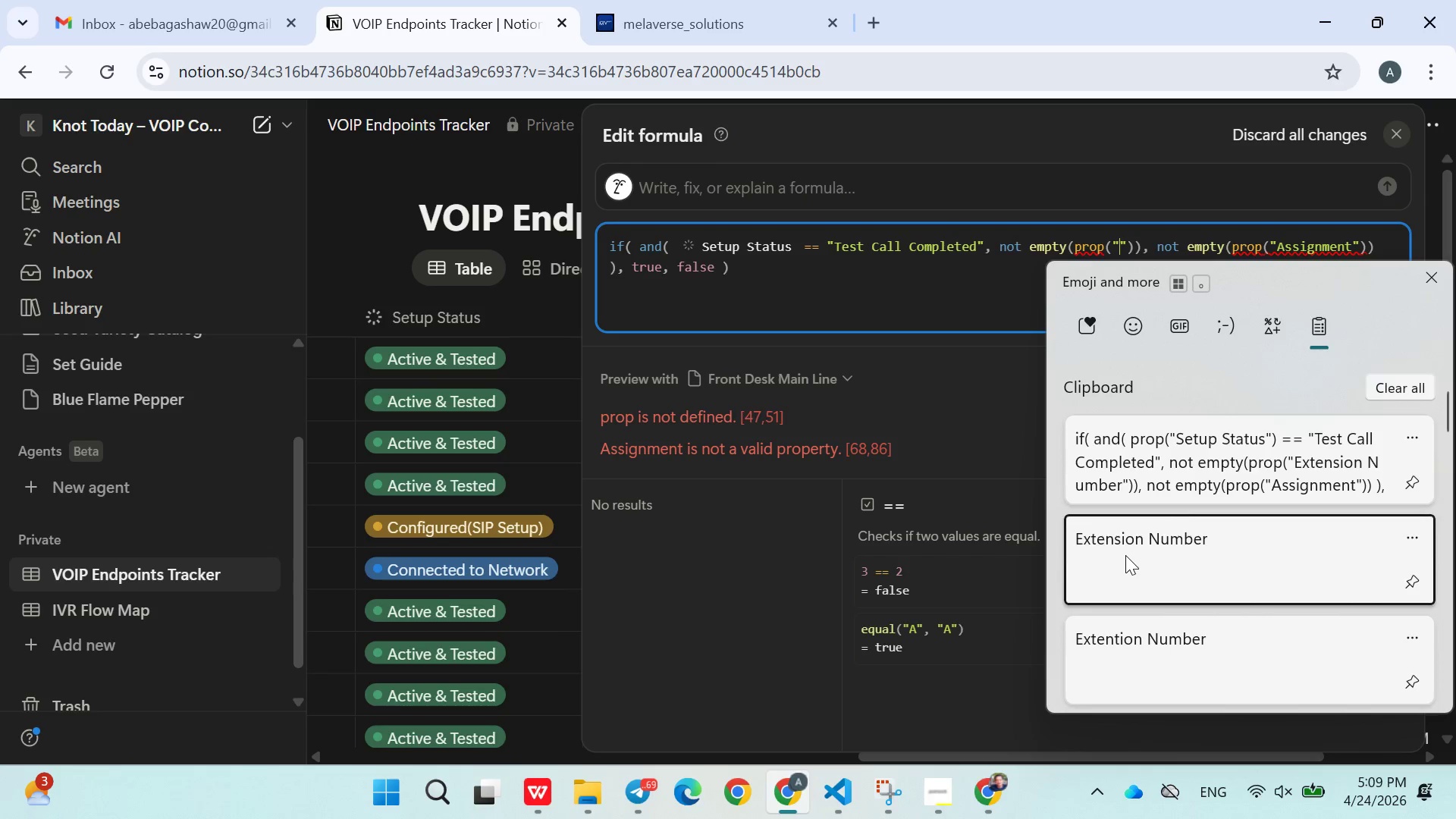 
key(Control+ControlLeft)
 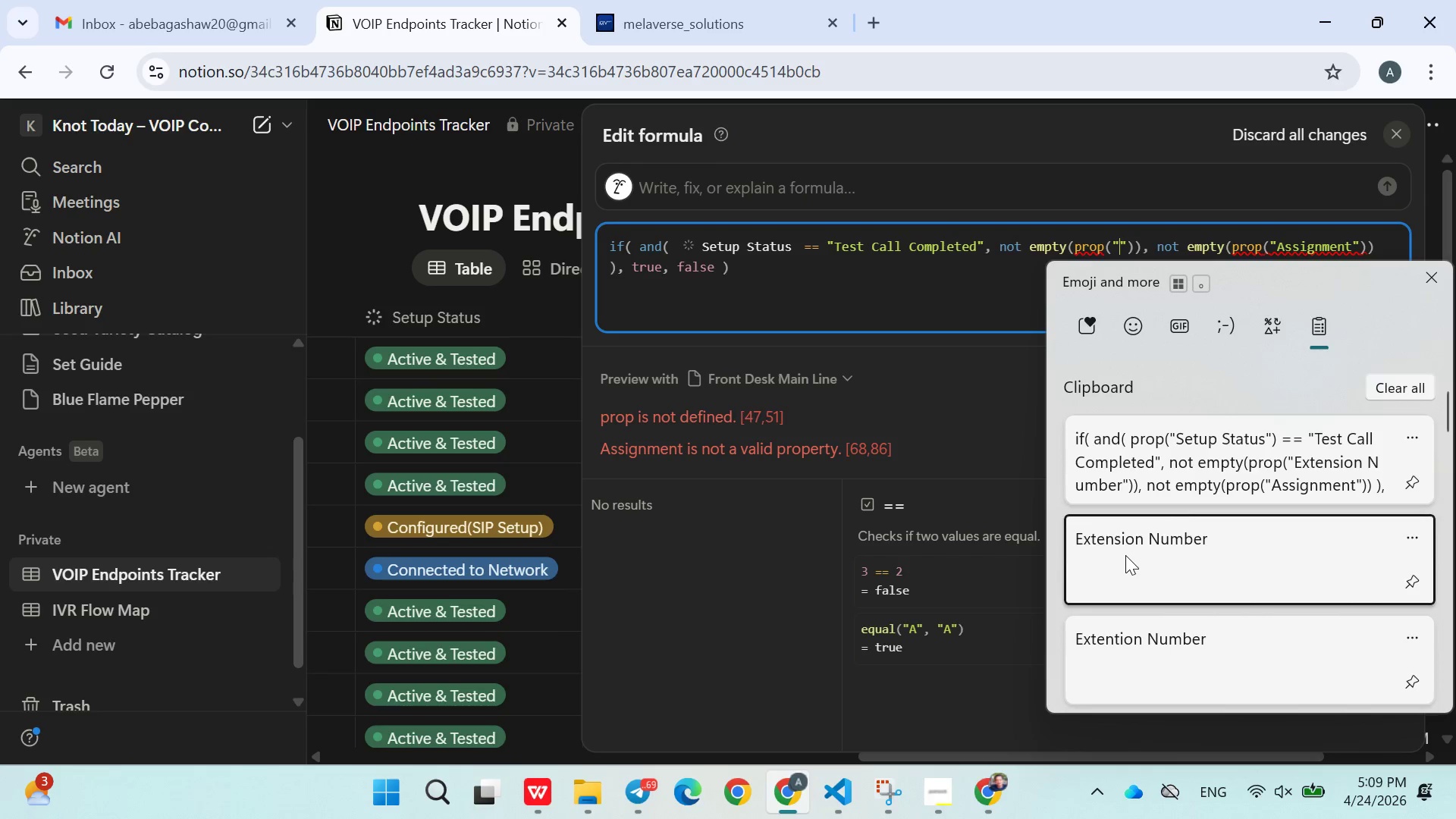 
key(Control+V)
 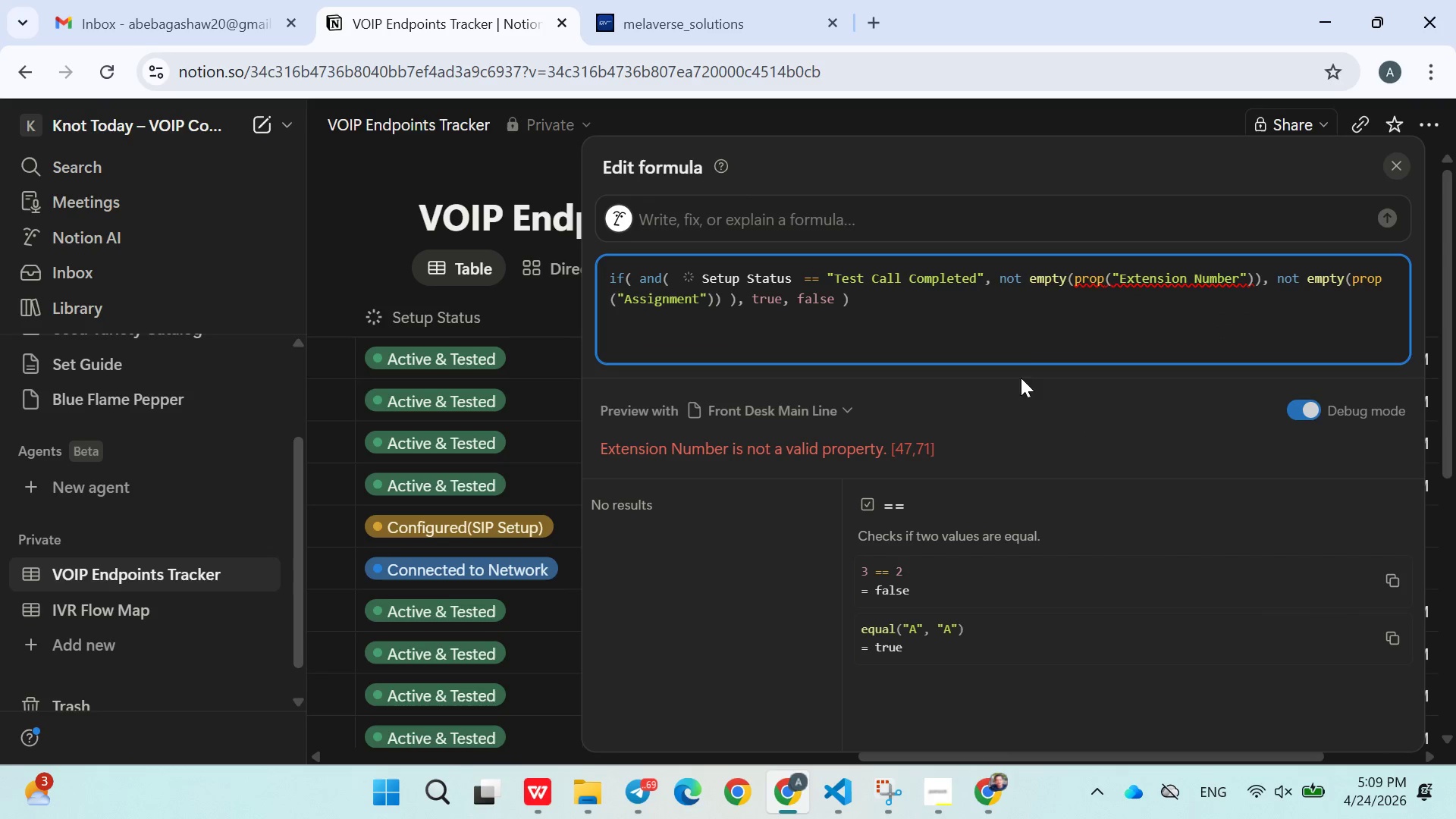 
left_click([1012, 326])
 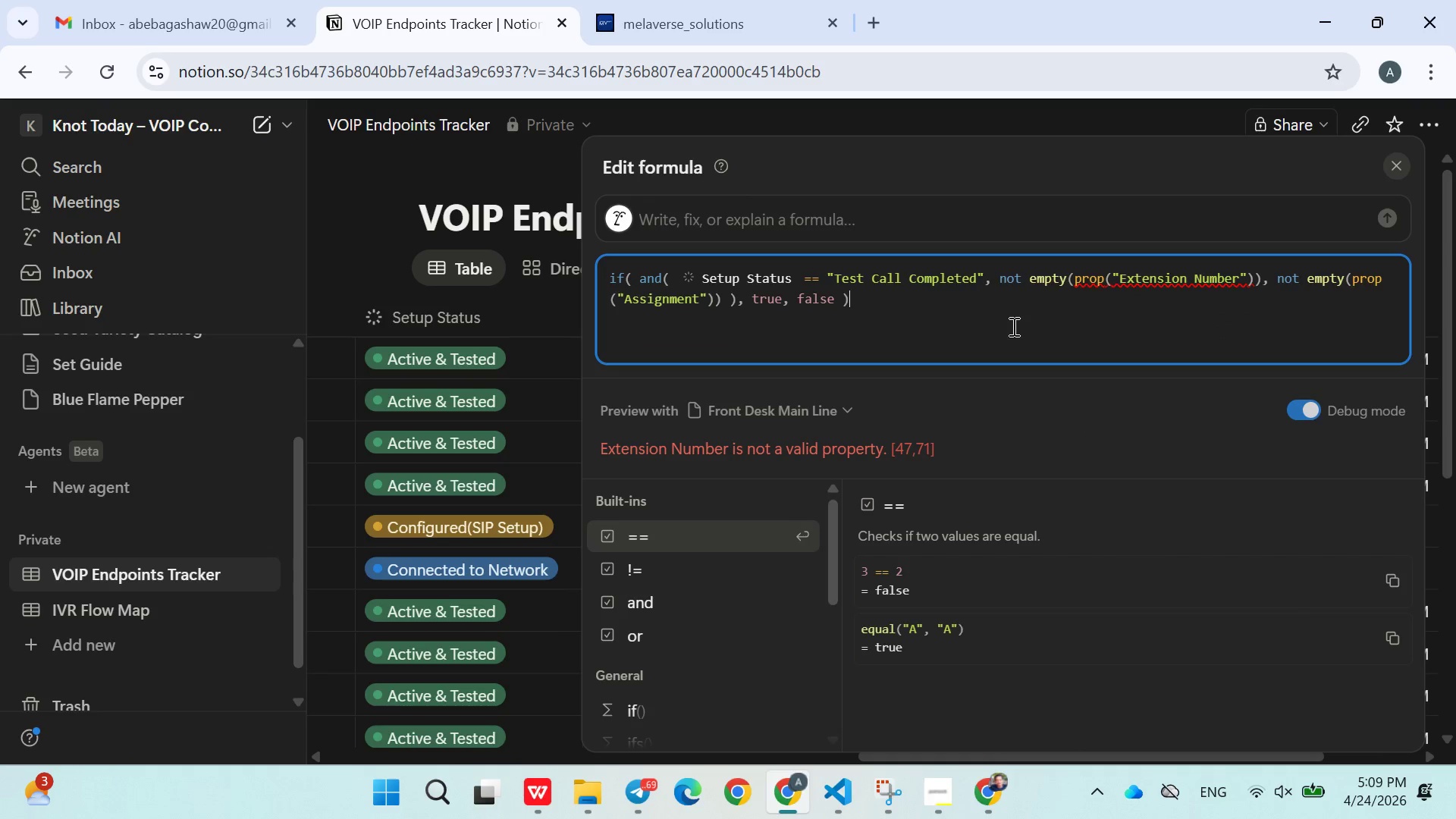 
mouse_move([781, 596])
 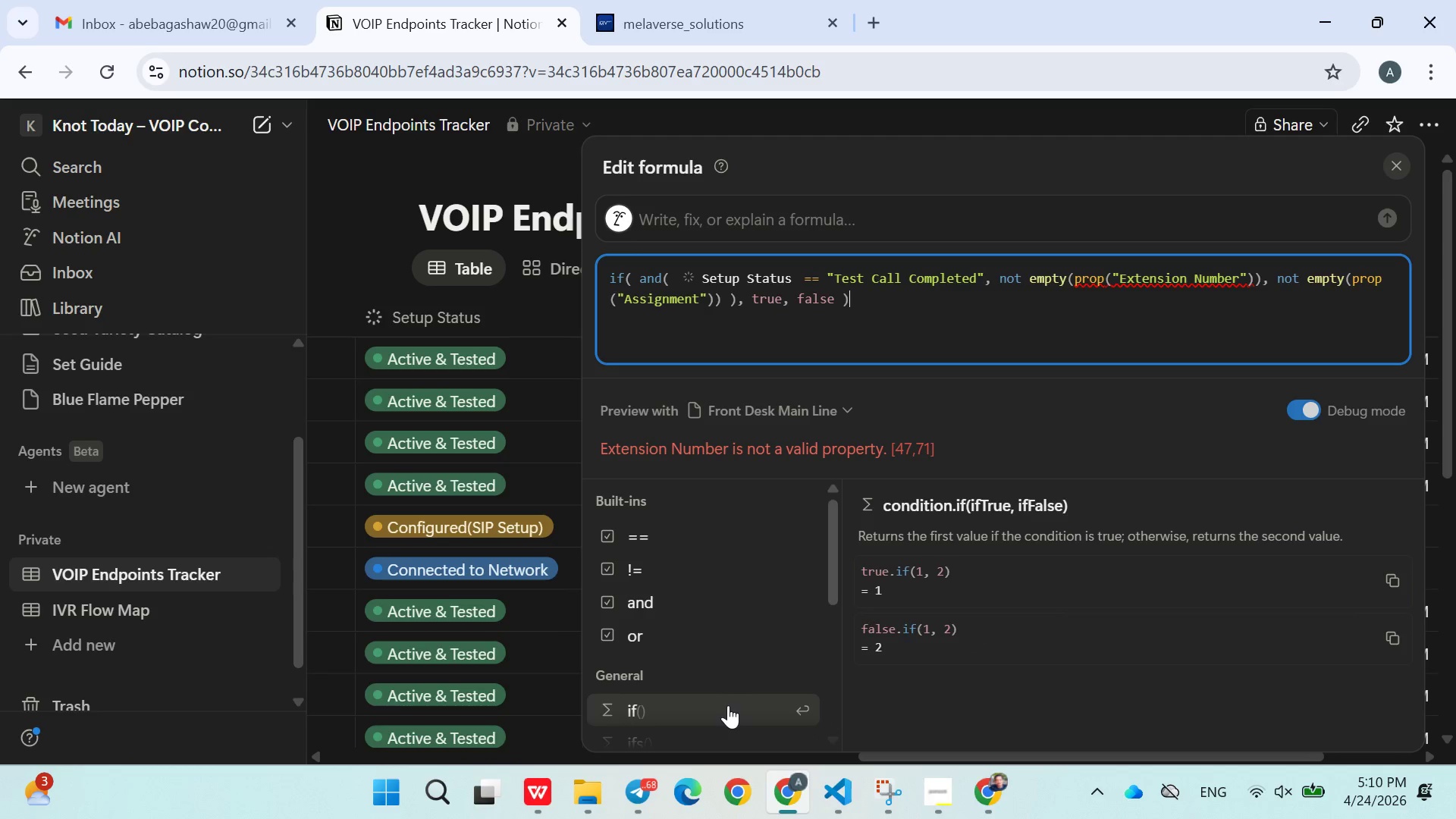 
wait(5.48)
 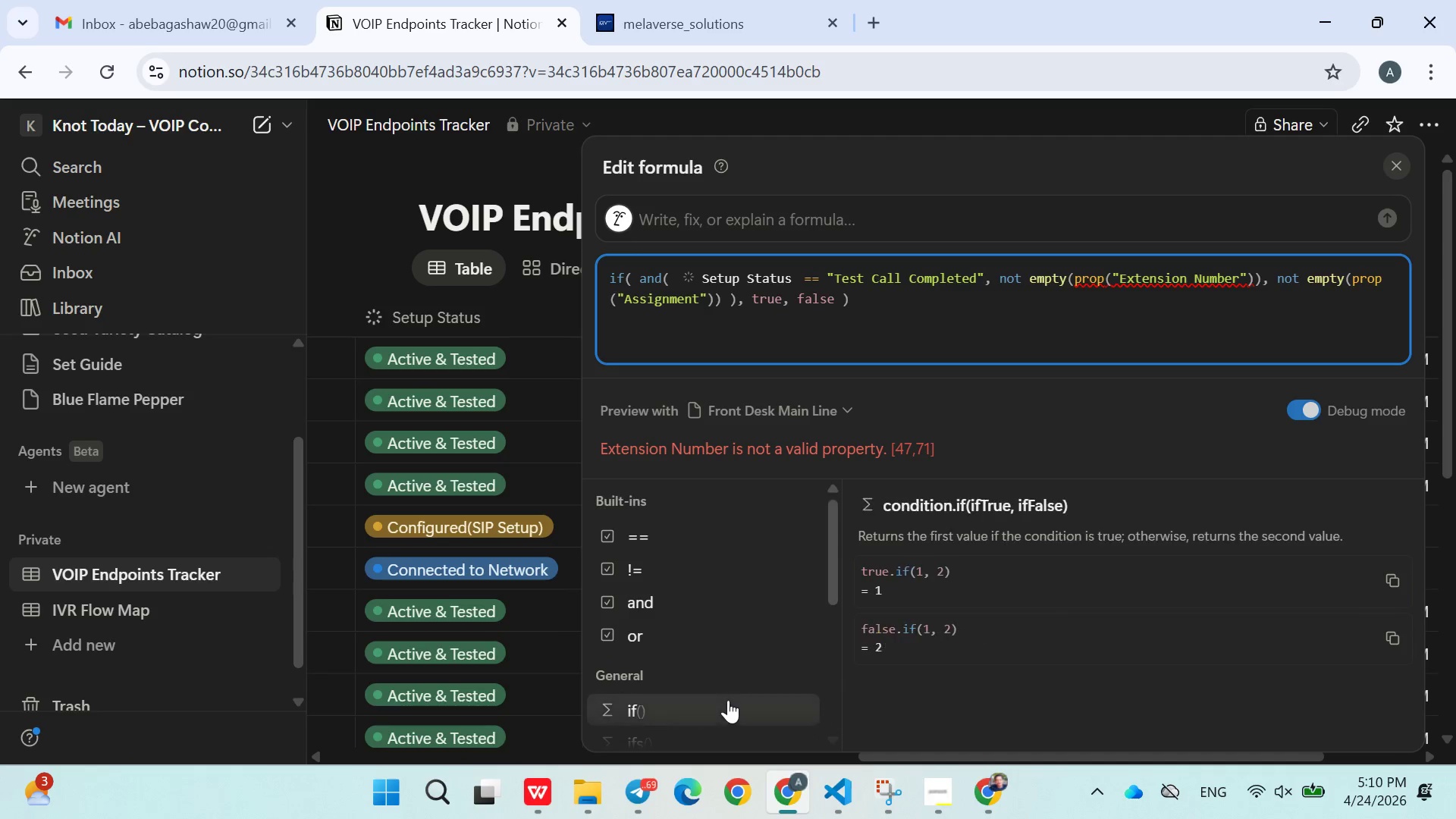 
left_click([405, 272])
 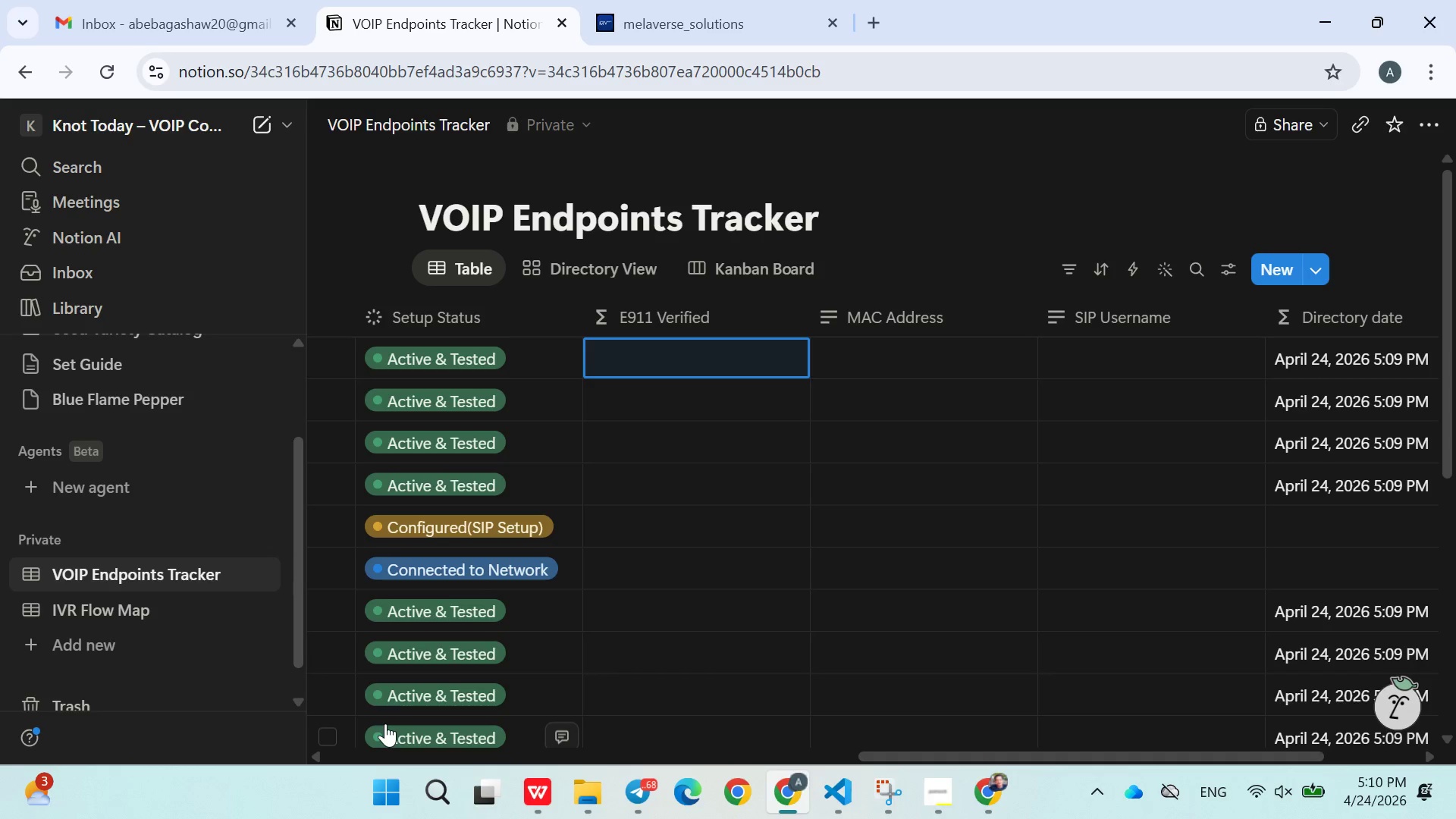 
wait(17.89)
 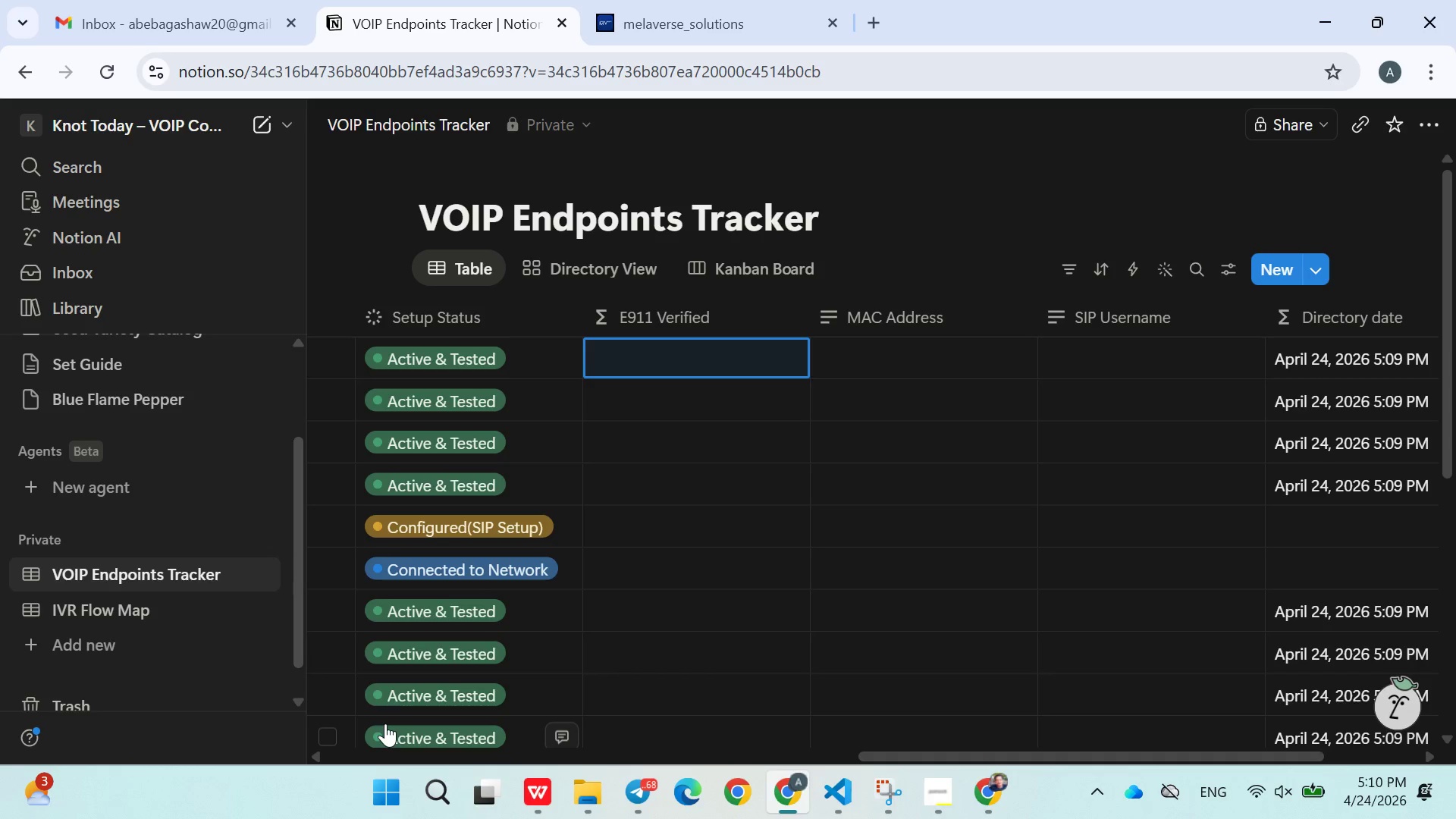 
left_click([652, 797])
 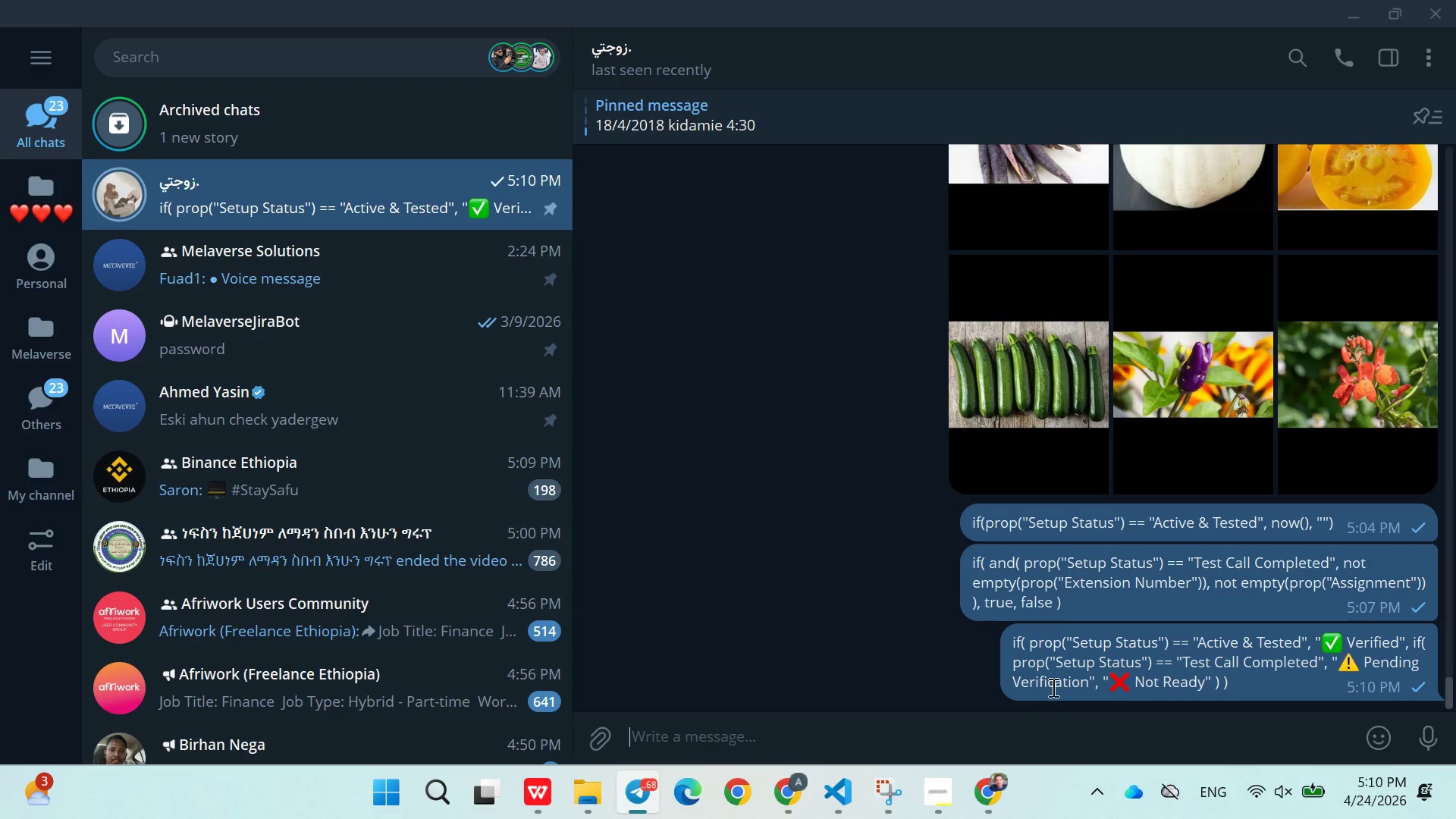 
right_click([1055, 665])
 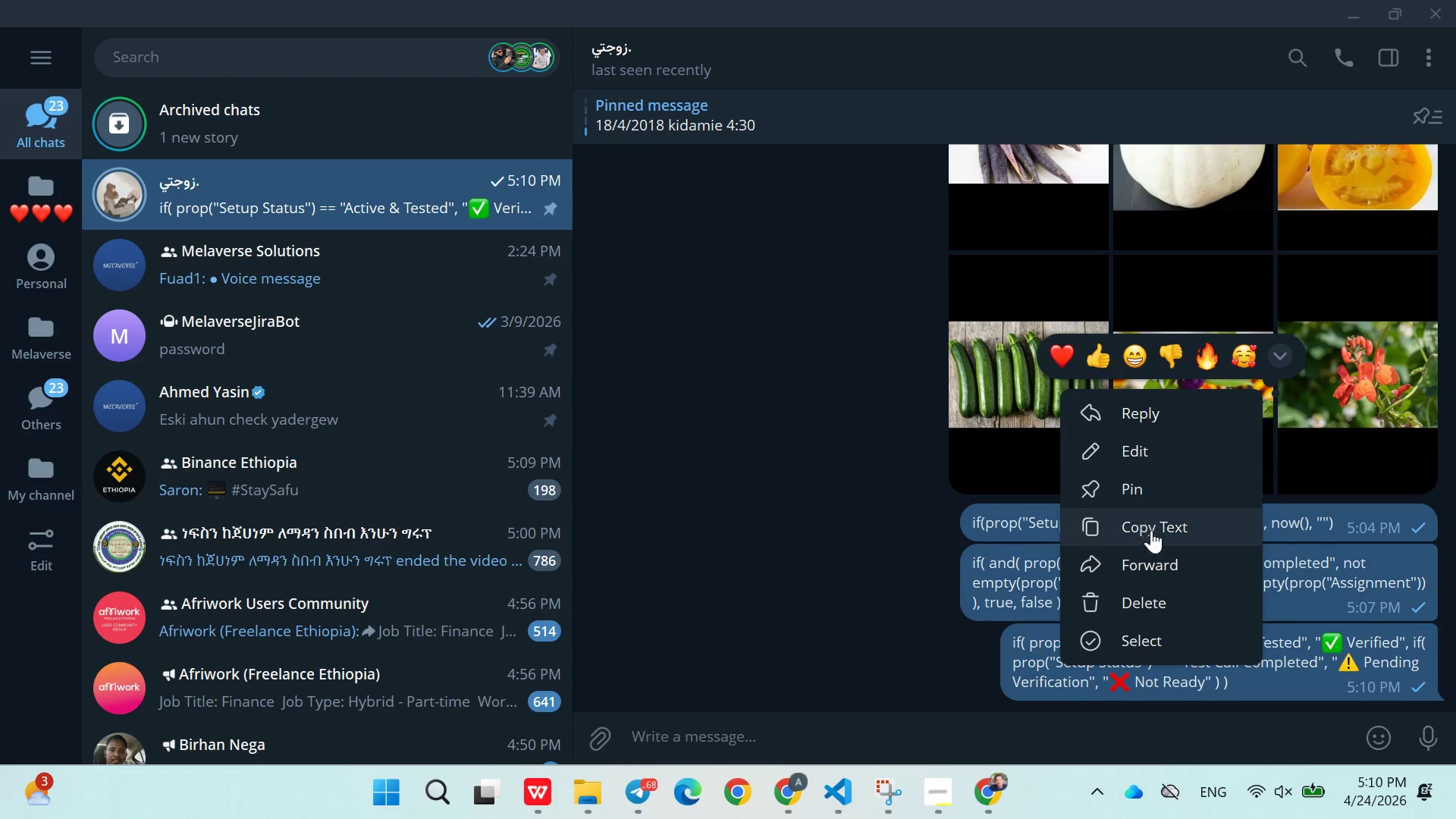 
left_click([1151, 530])